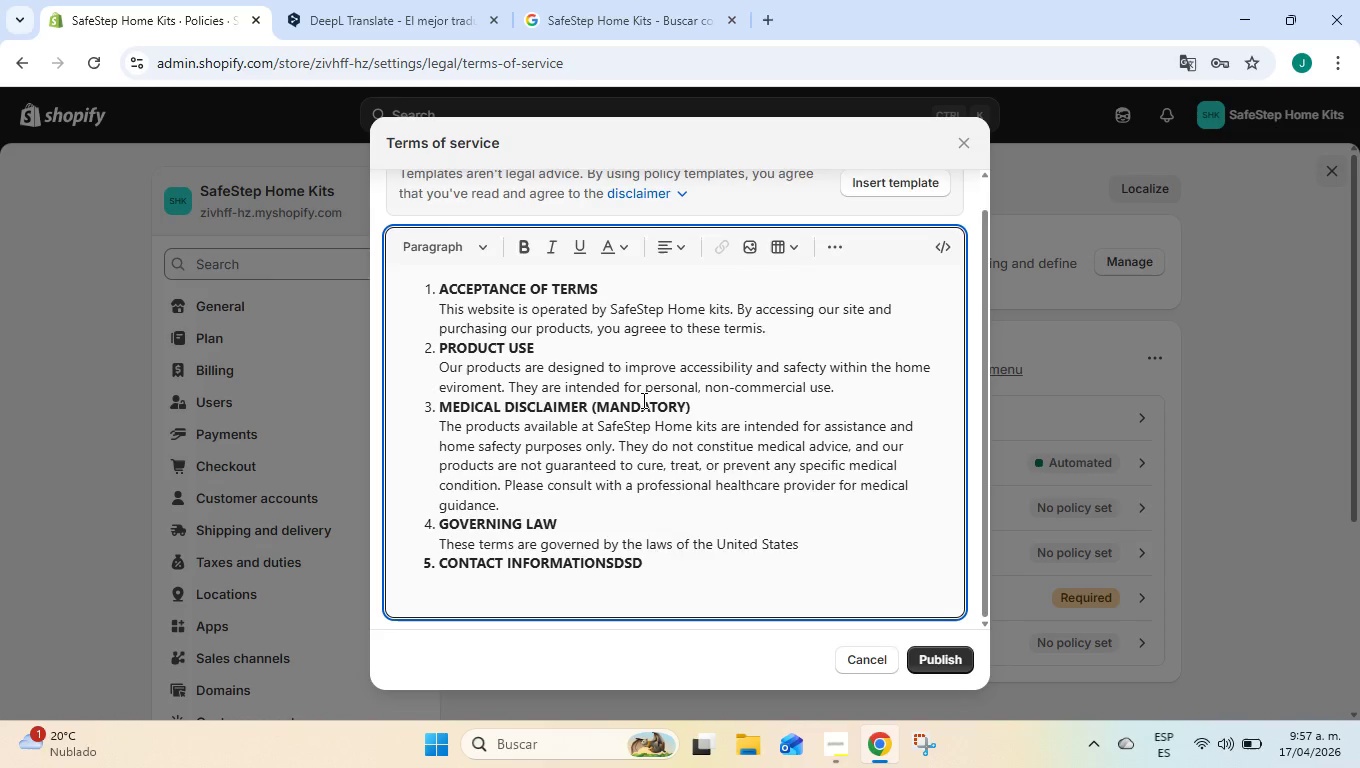 
key(Enter)
 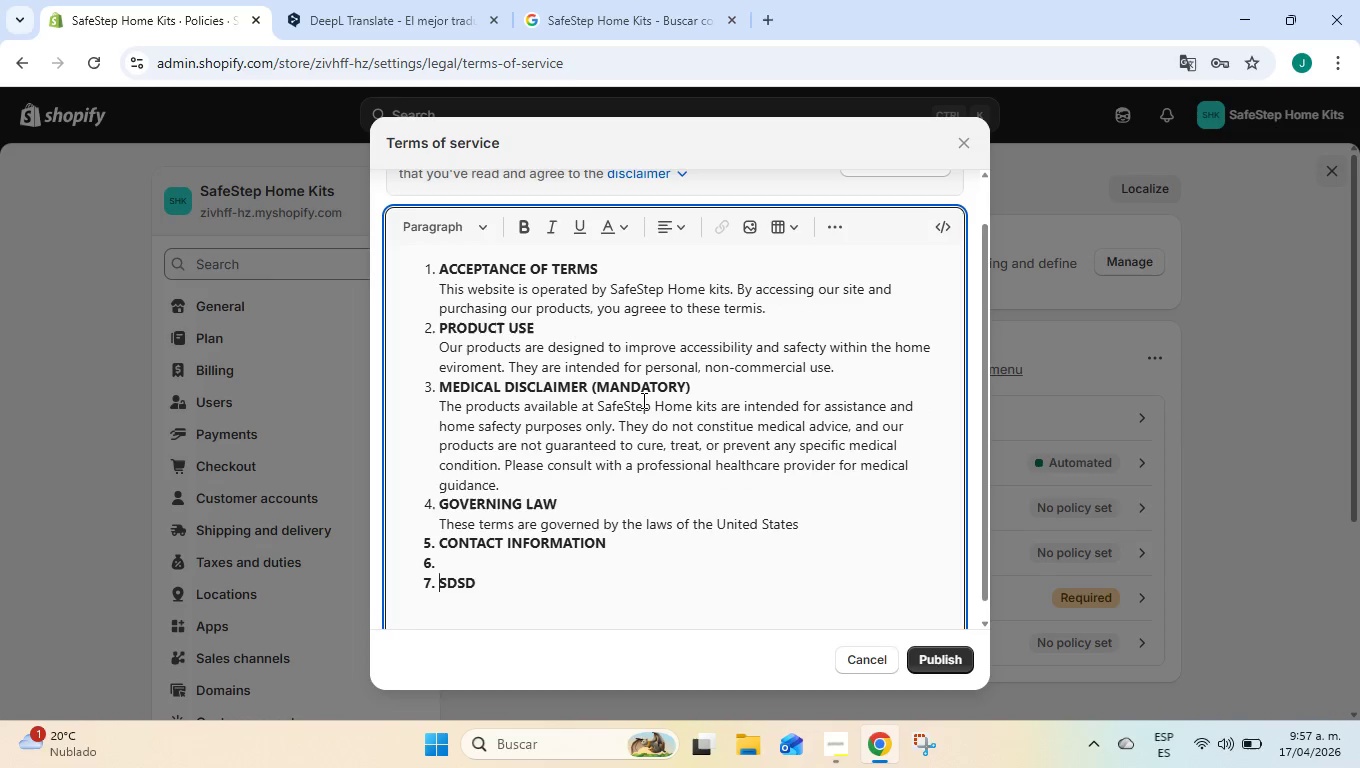 
key(Enter)
 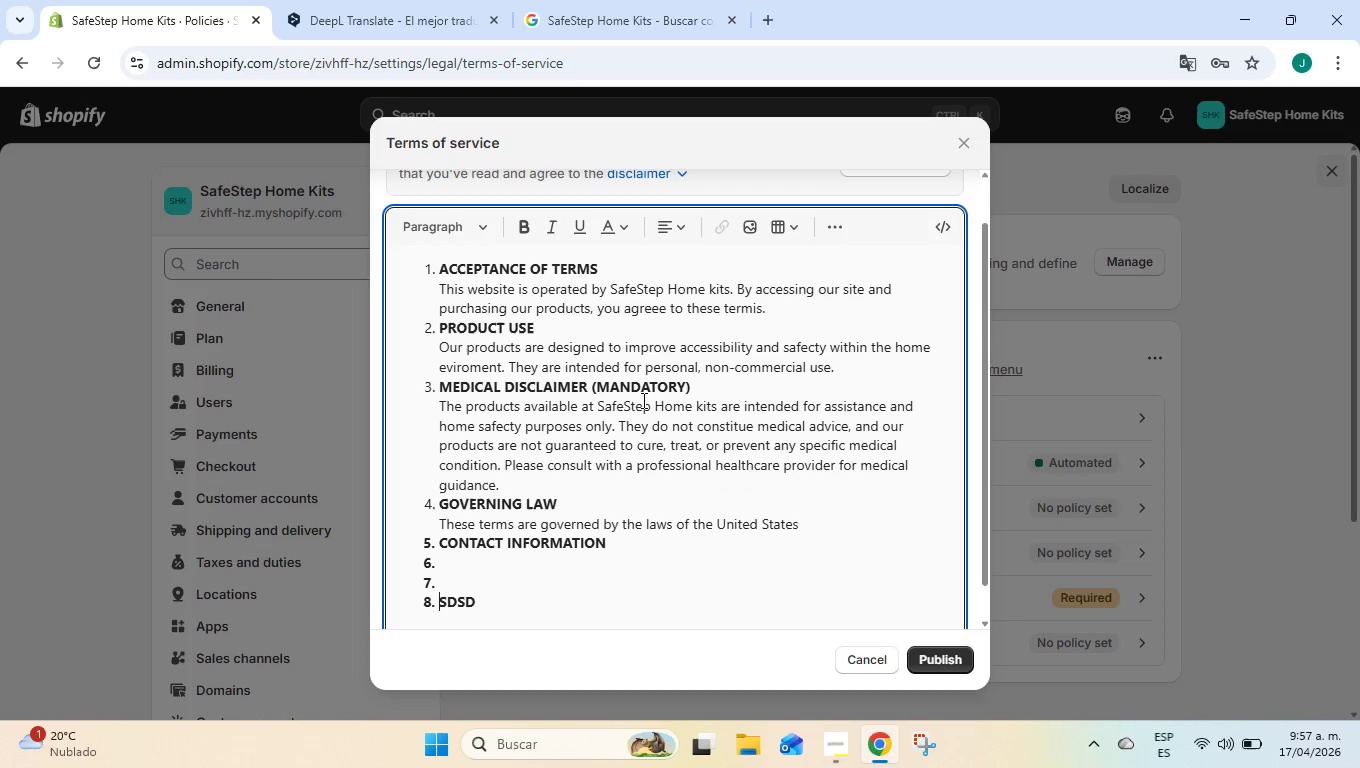 
key(Enter)
 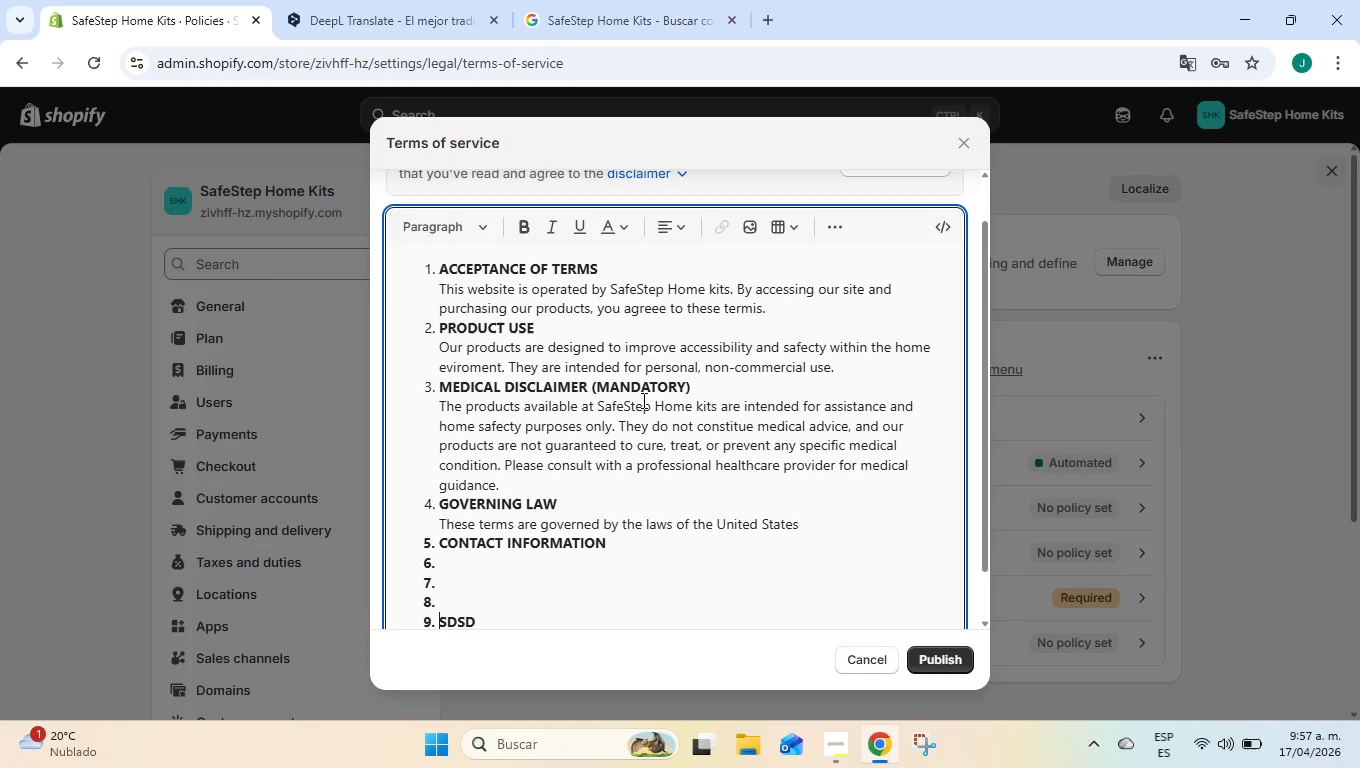 
key(Enter)
 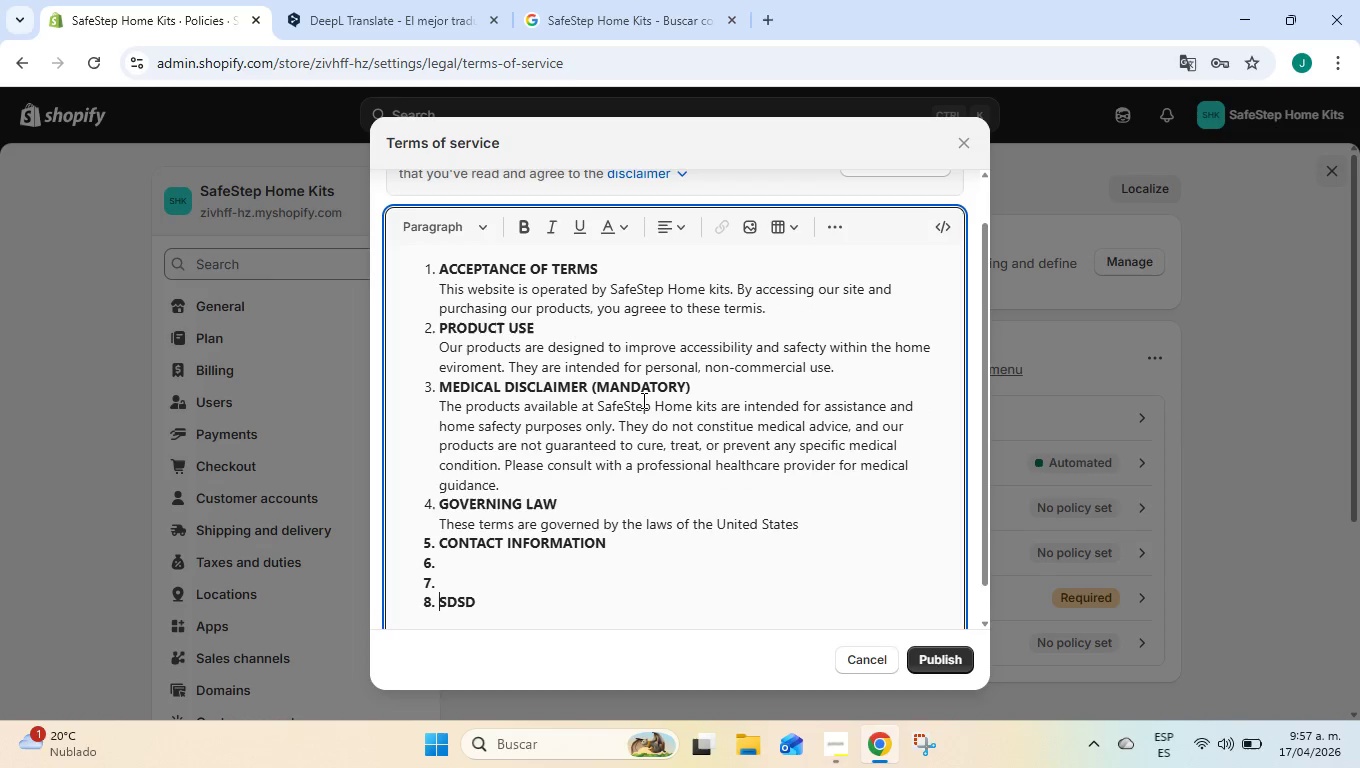 
key(Backspace)
 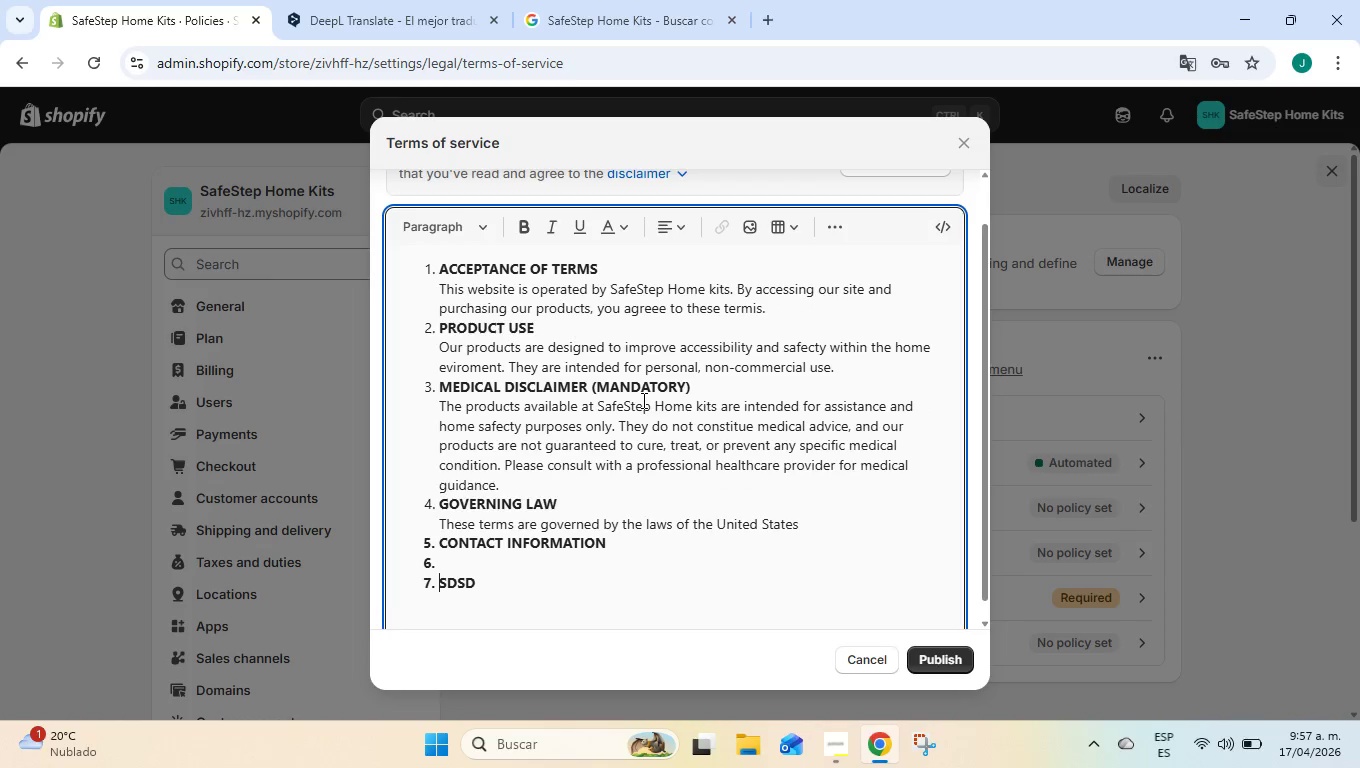 
key(Backspace)
 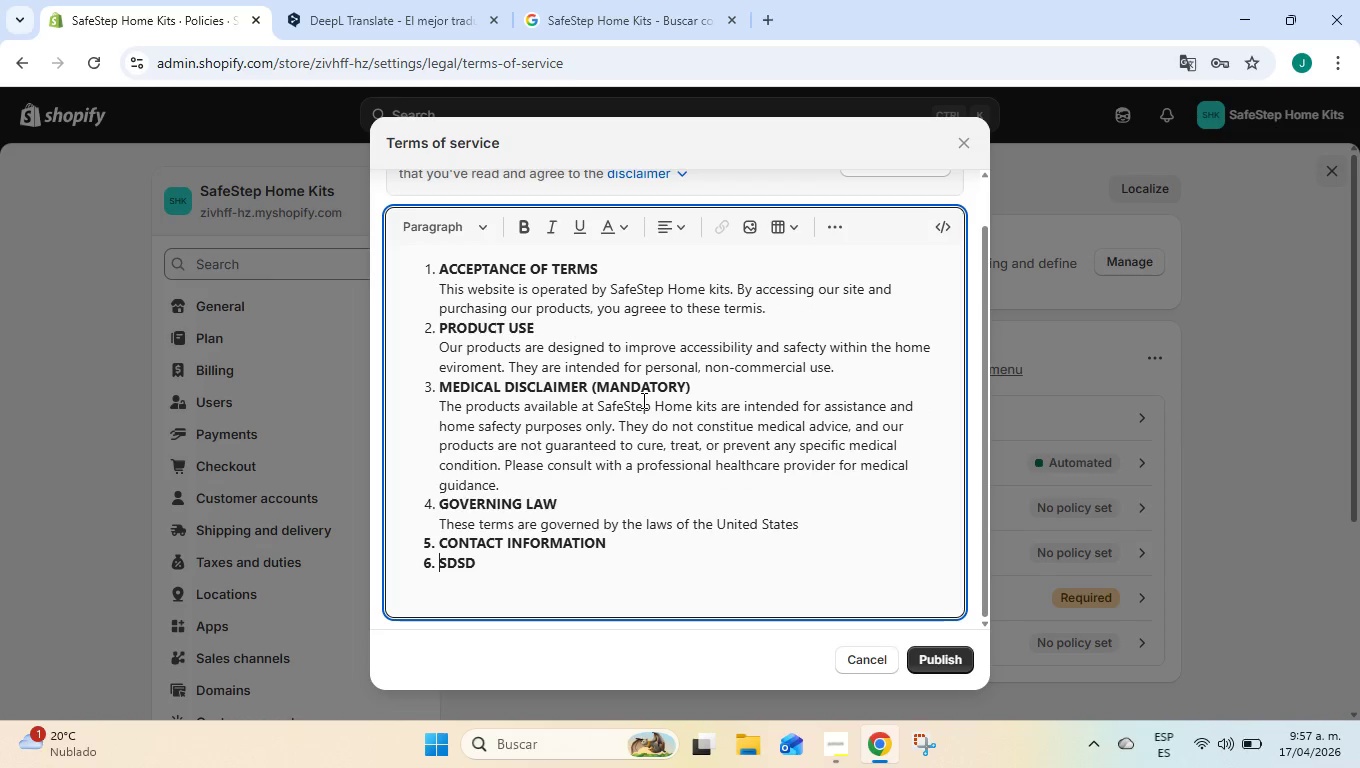 
key(Backspace)
 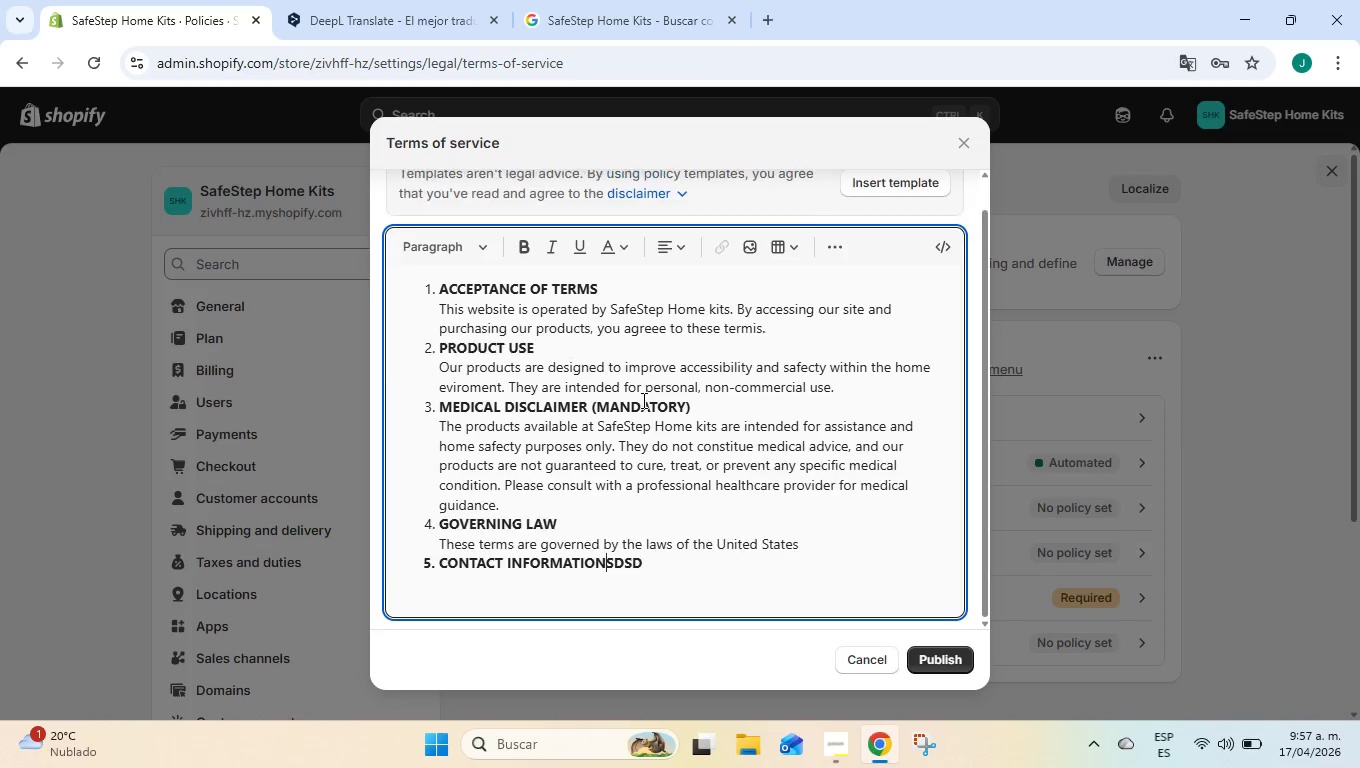 
key(Backspace)
 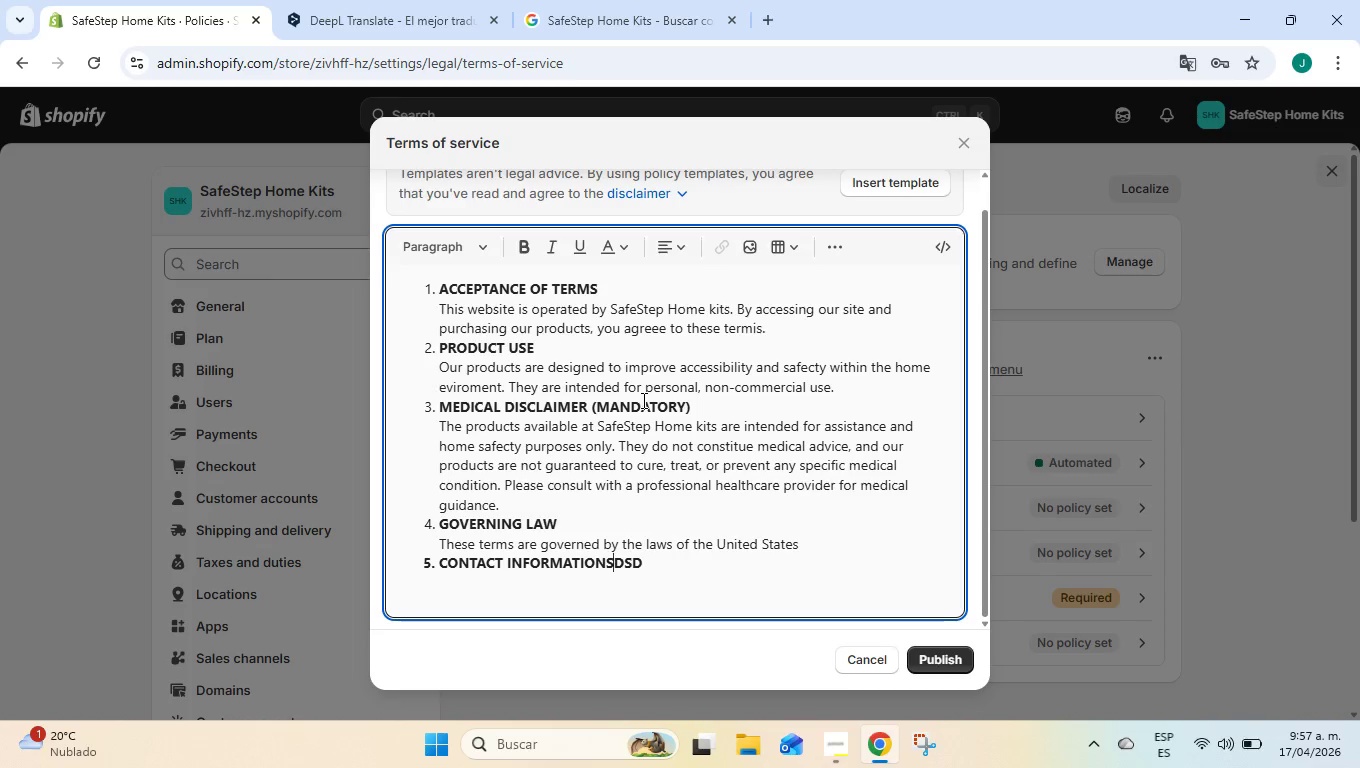 
hold_key(key=ArrowRight, duration=0.59)
 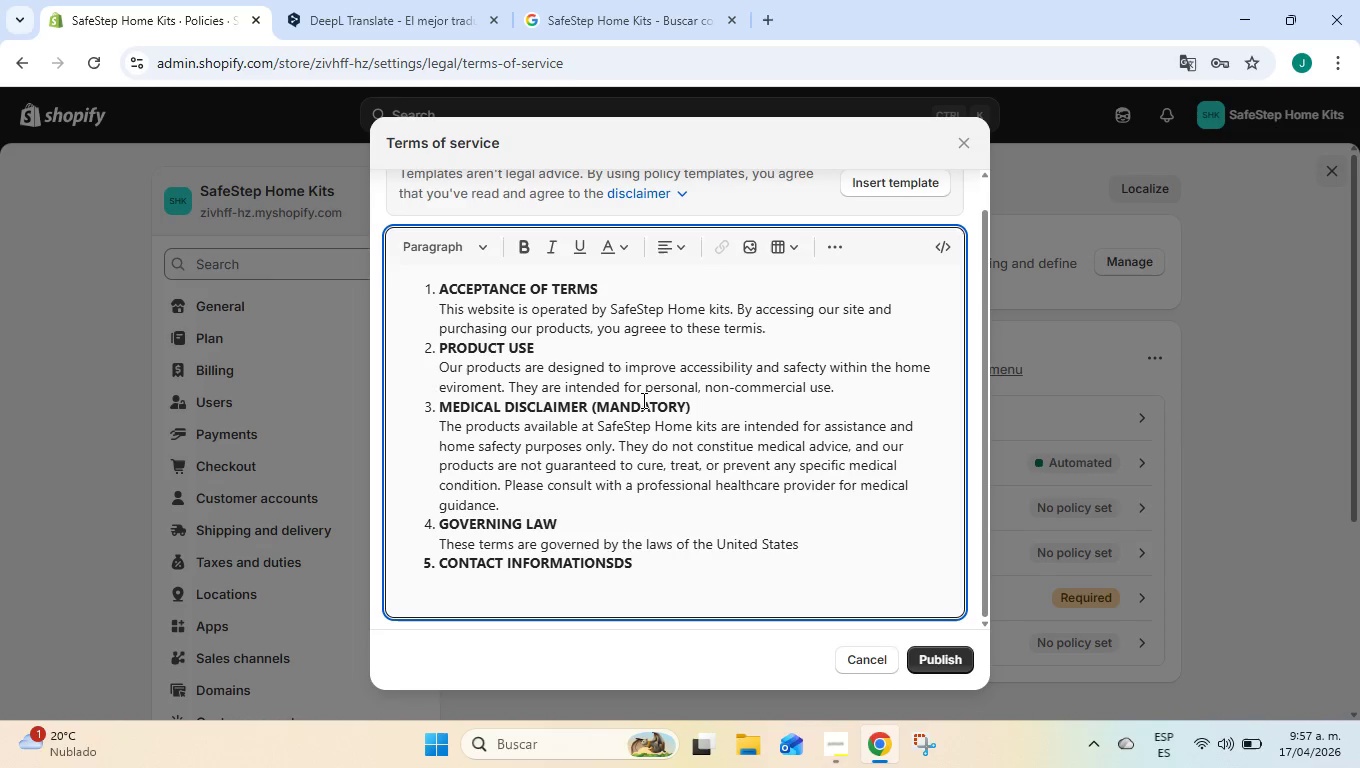 
key(Backspace)
 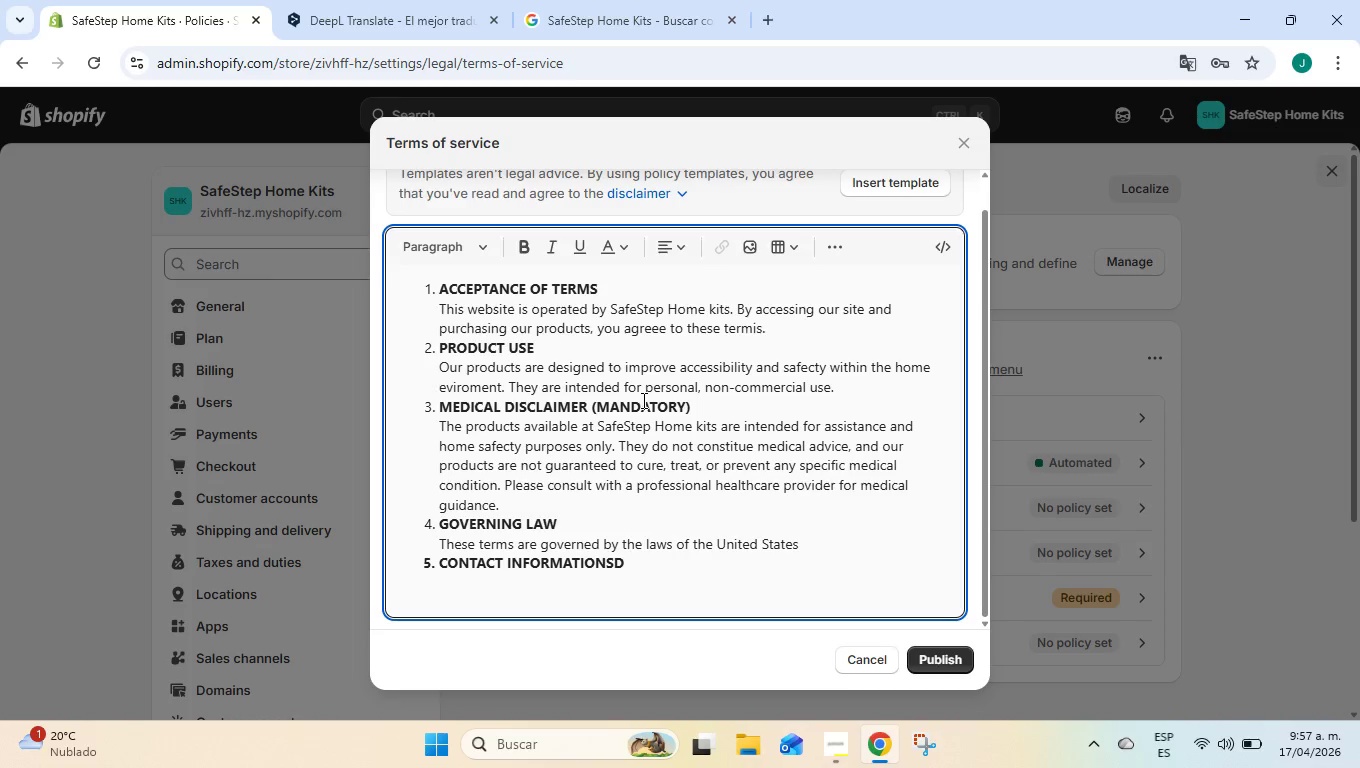 
key(Backspace)
 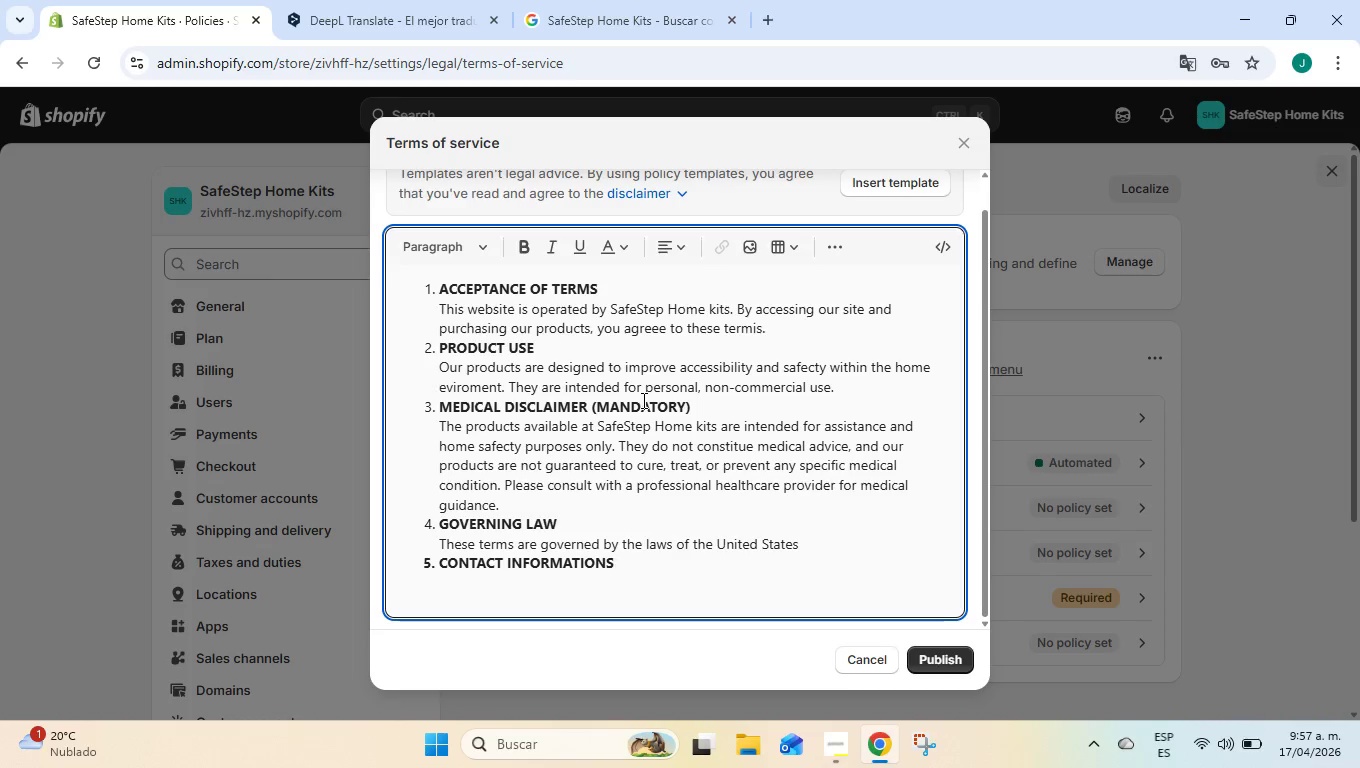 
key(Backspace)
 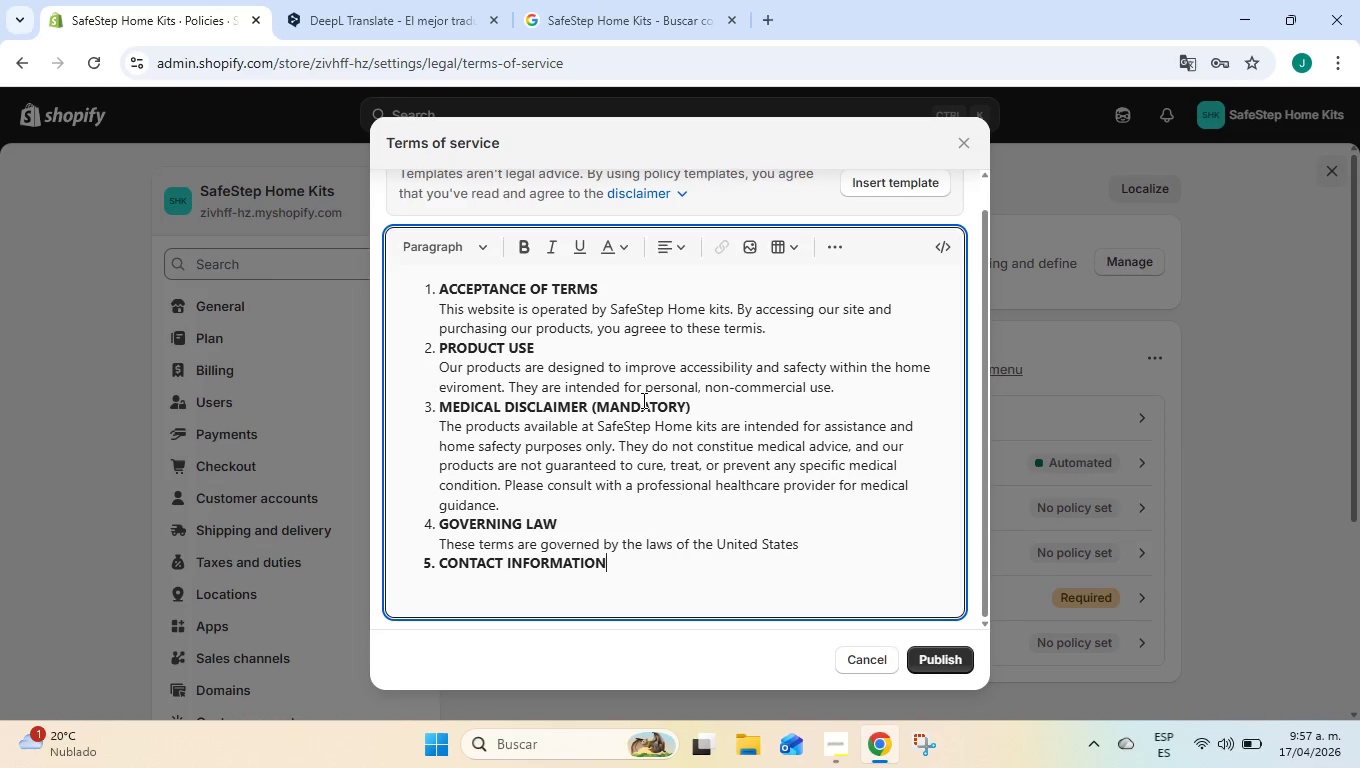 
key(Backspace)
 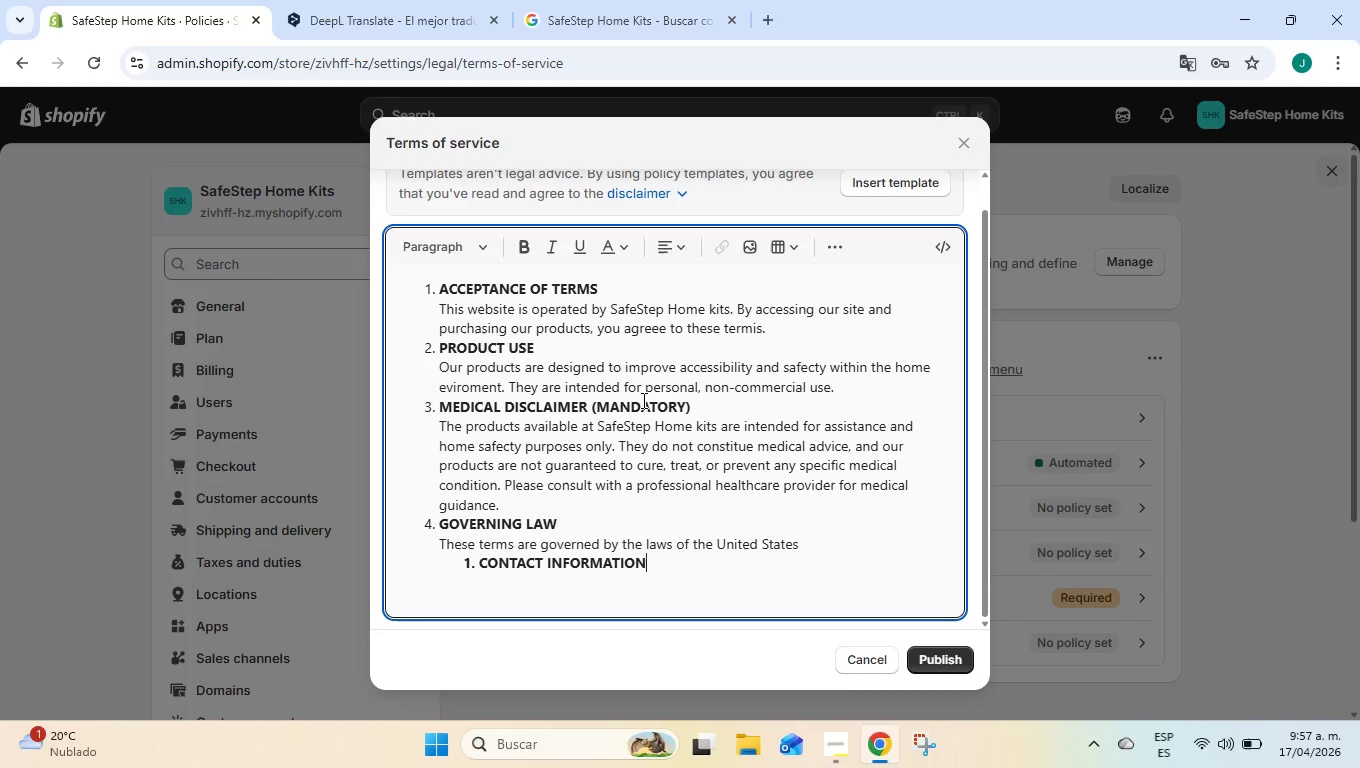 
key(Tab)
 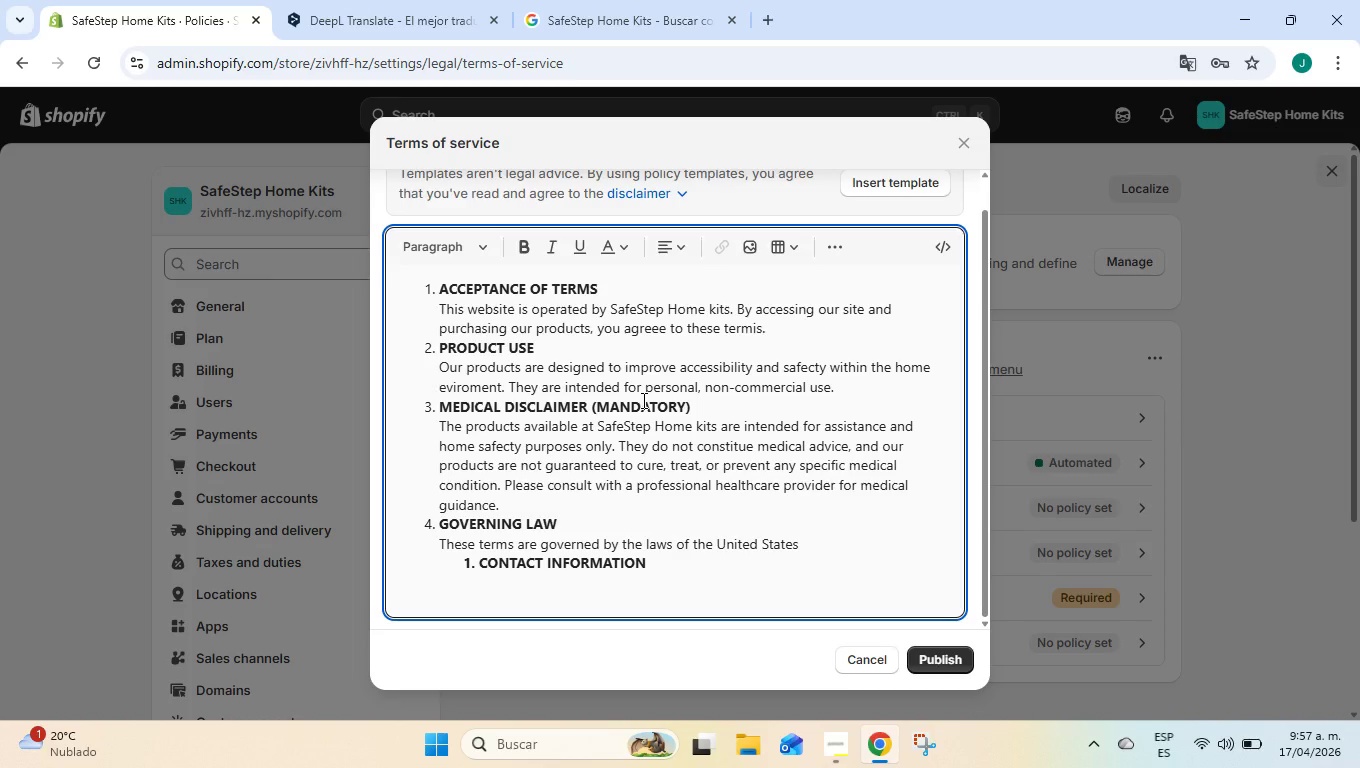 
key(Shift+Tab)
 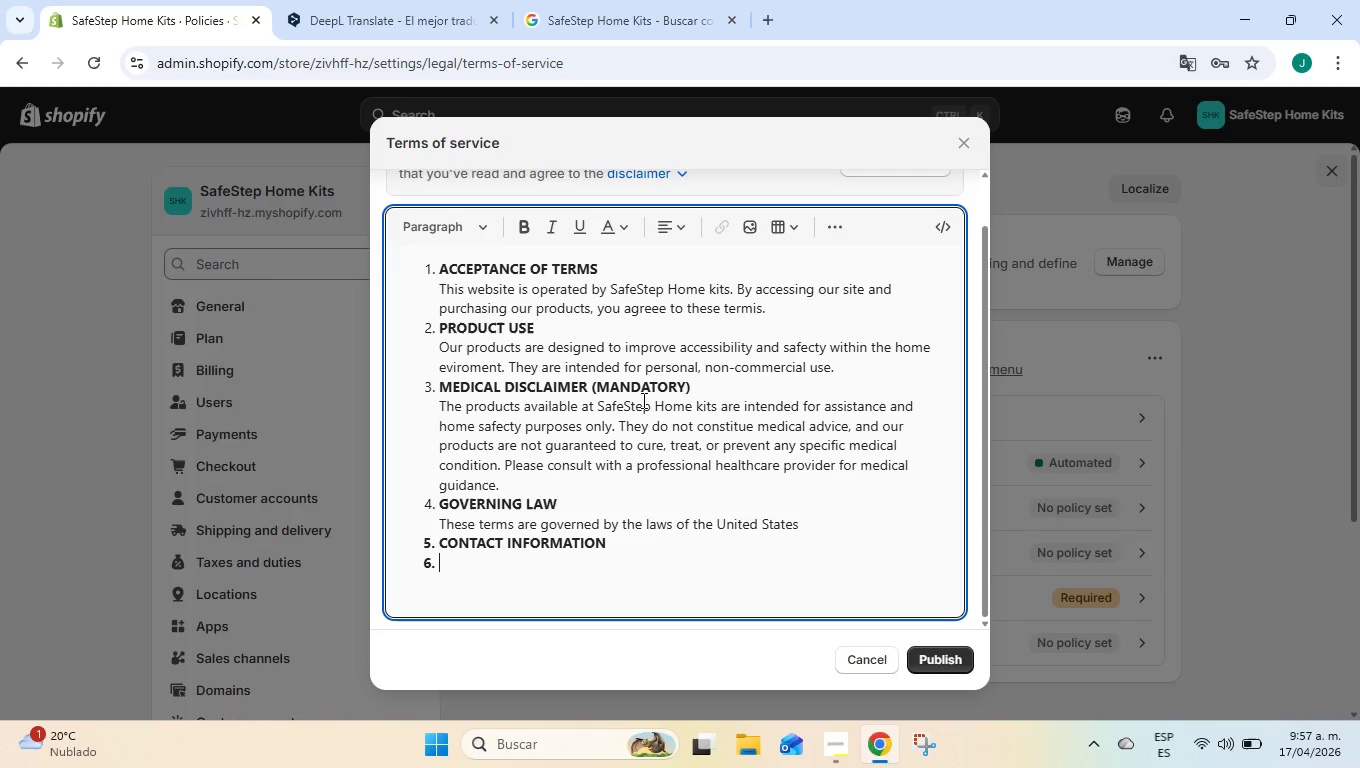 
key(Enter)
 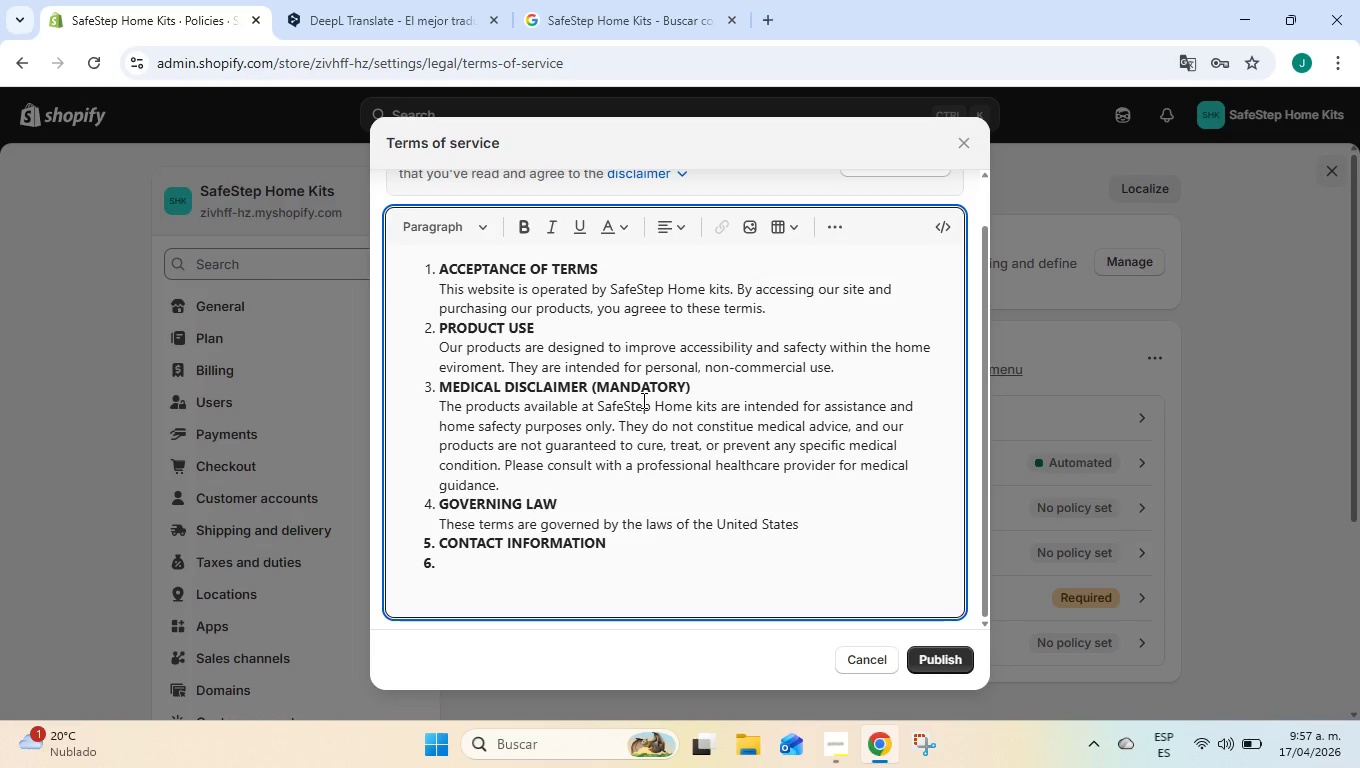 
key(Enter)
 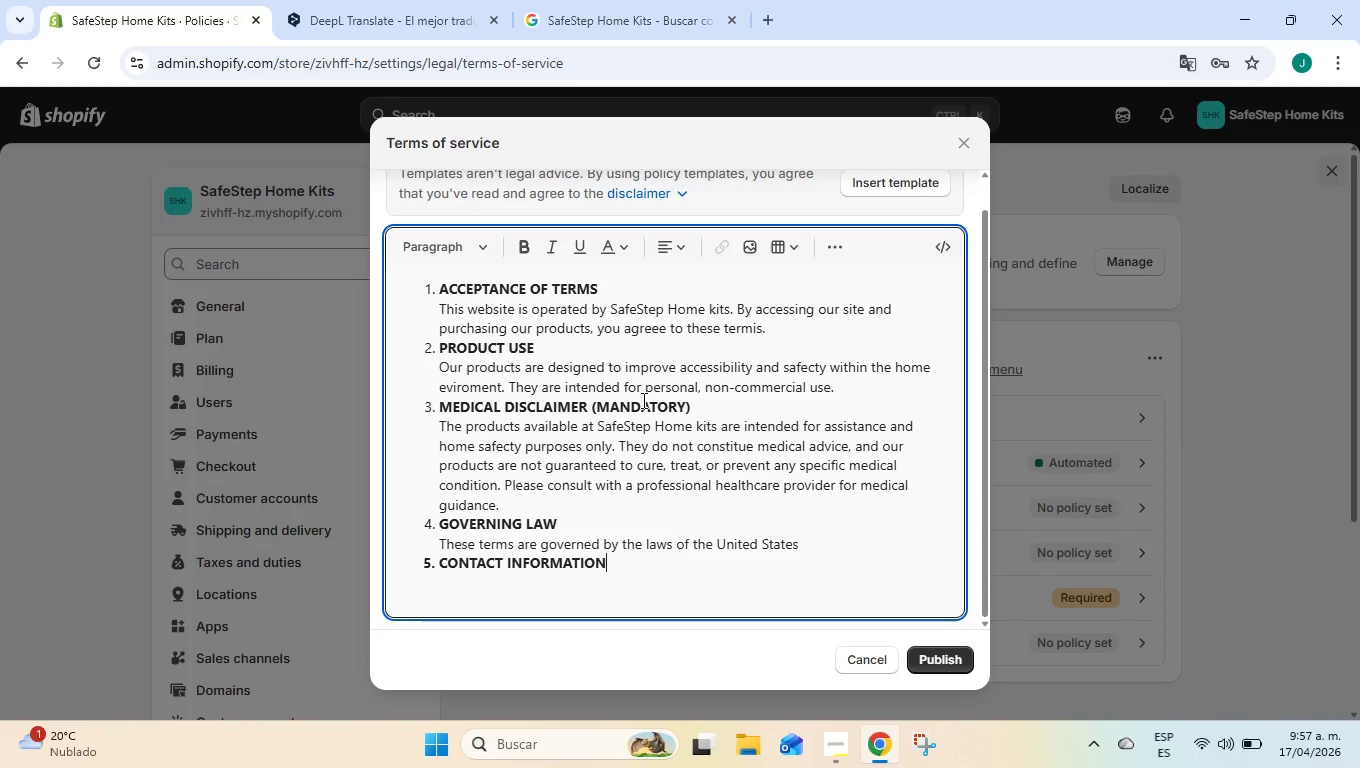 
key(Backspace)
 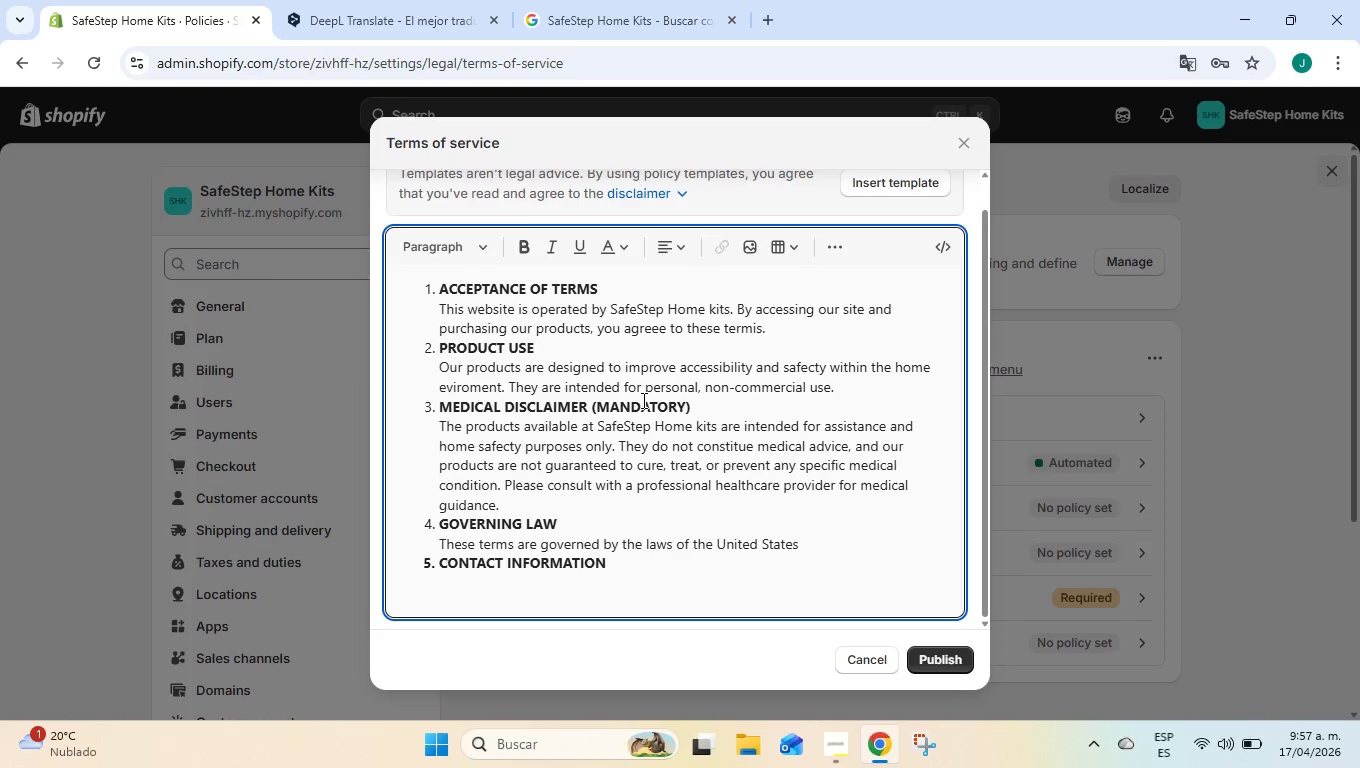 
key(Enter)
 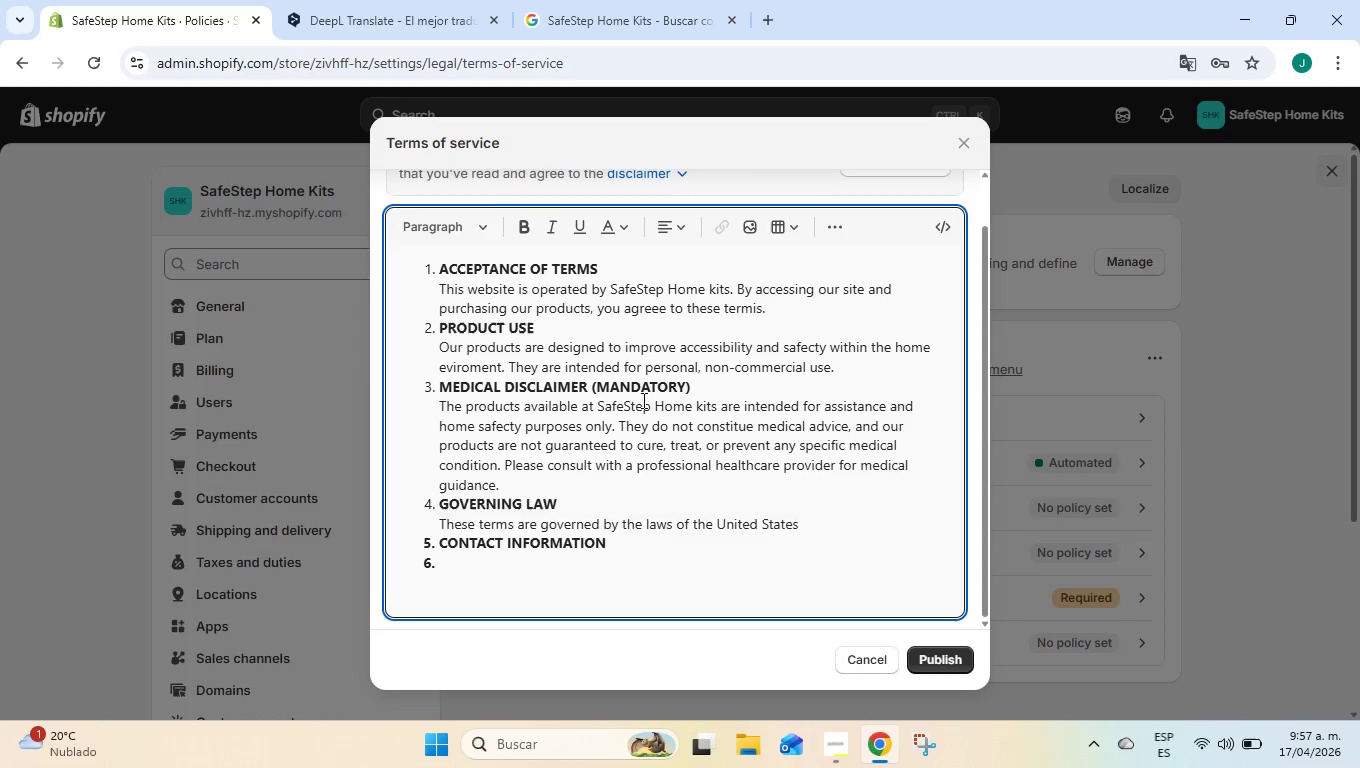 
key(Backspace)
 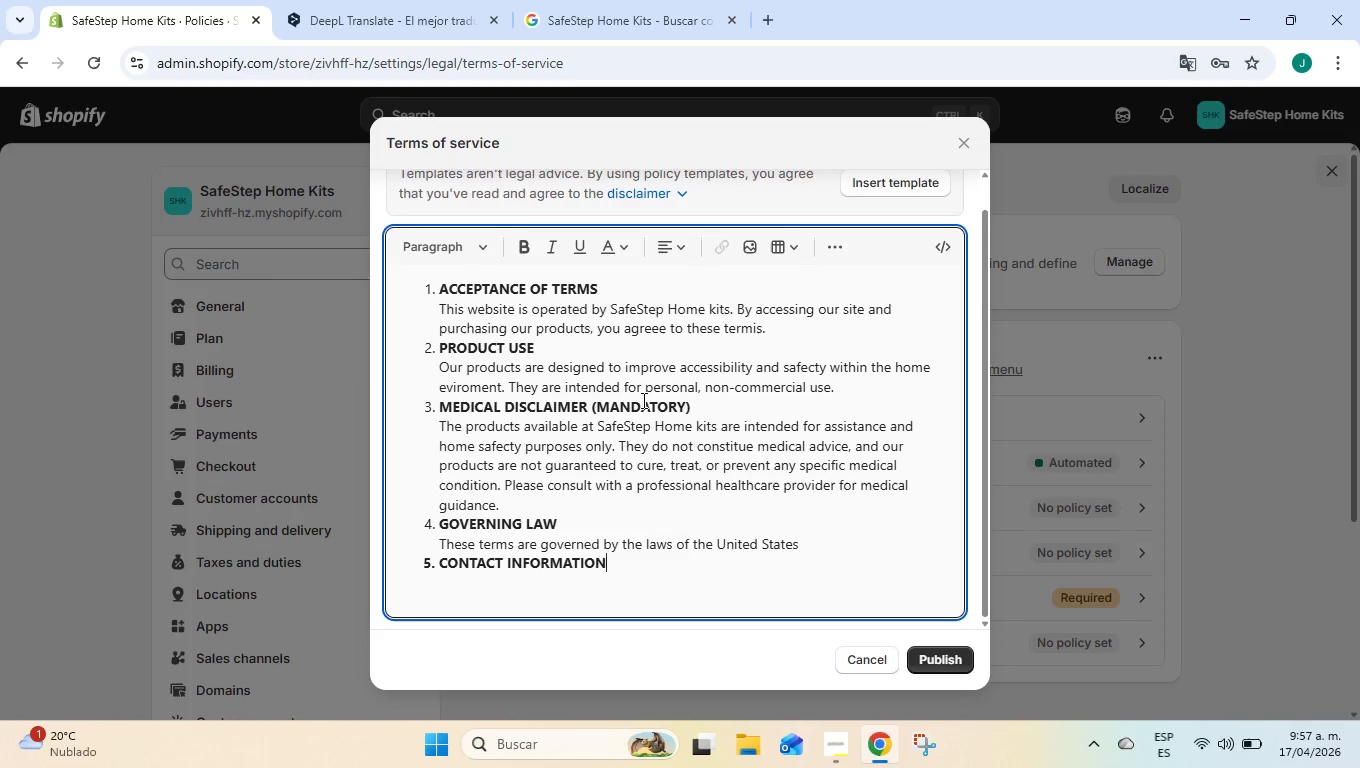 
key(Enter)
 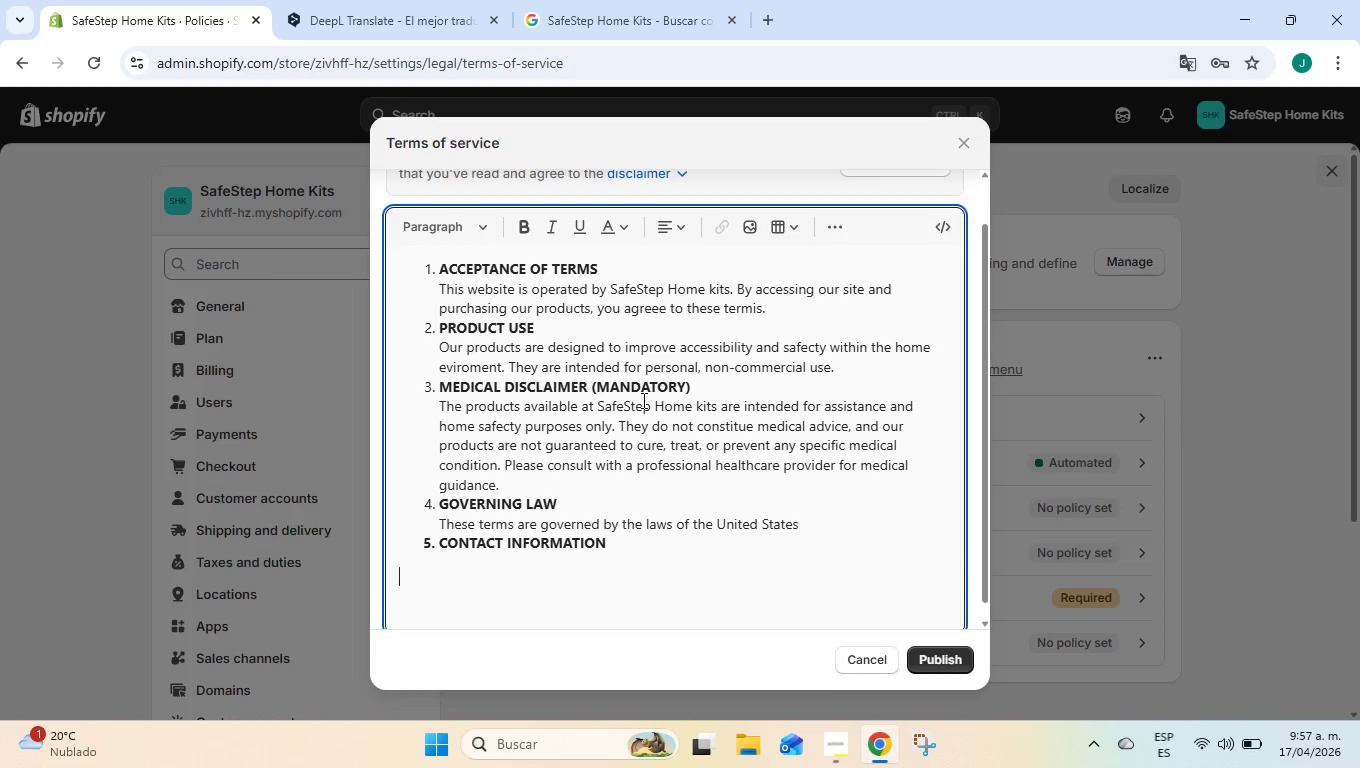 
key(Enter)
 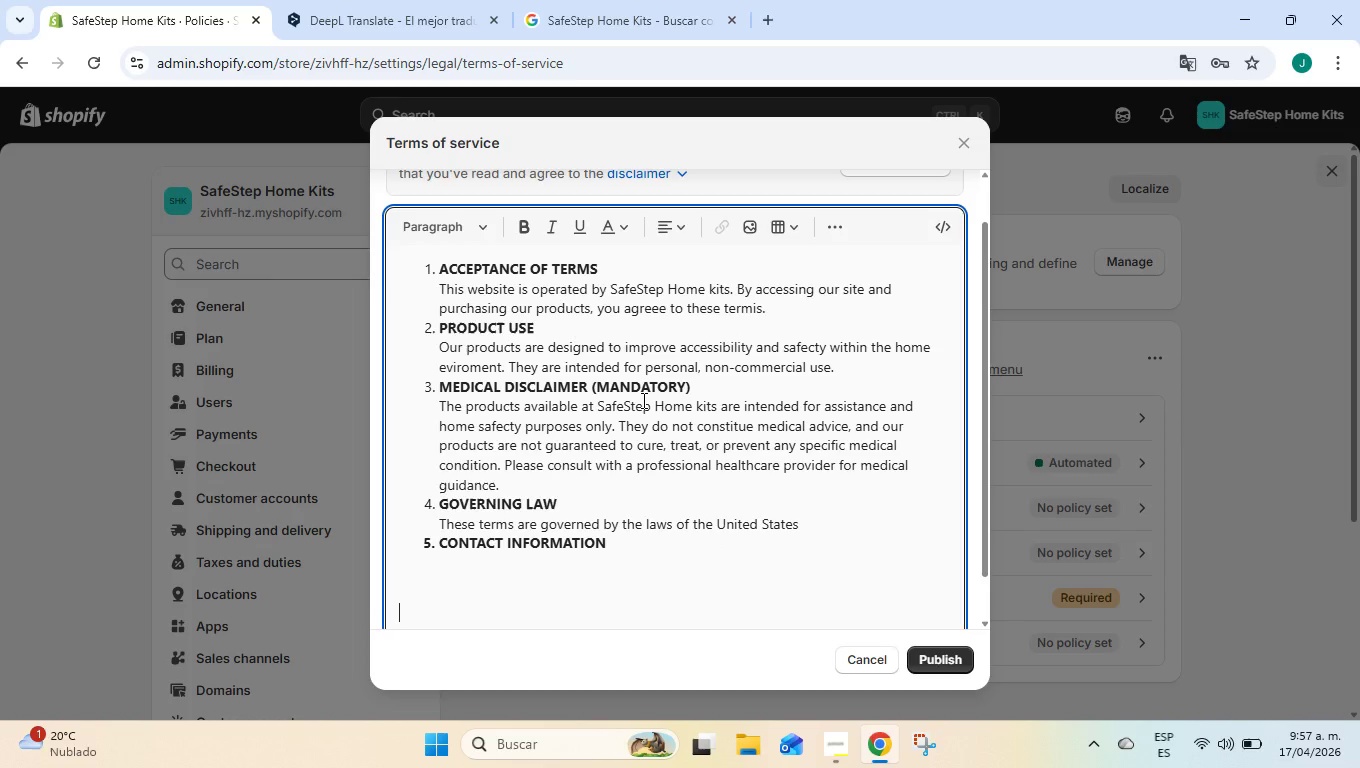 
key(Enter)
 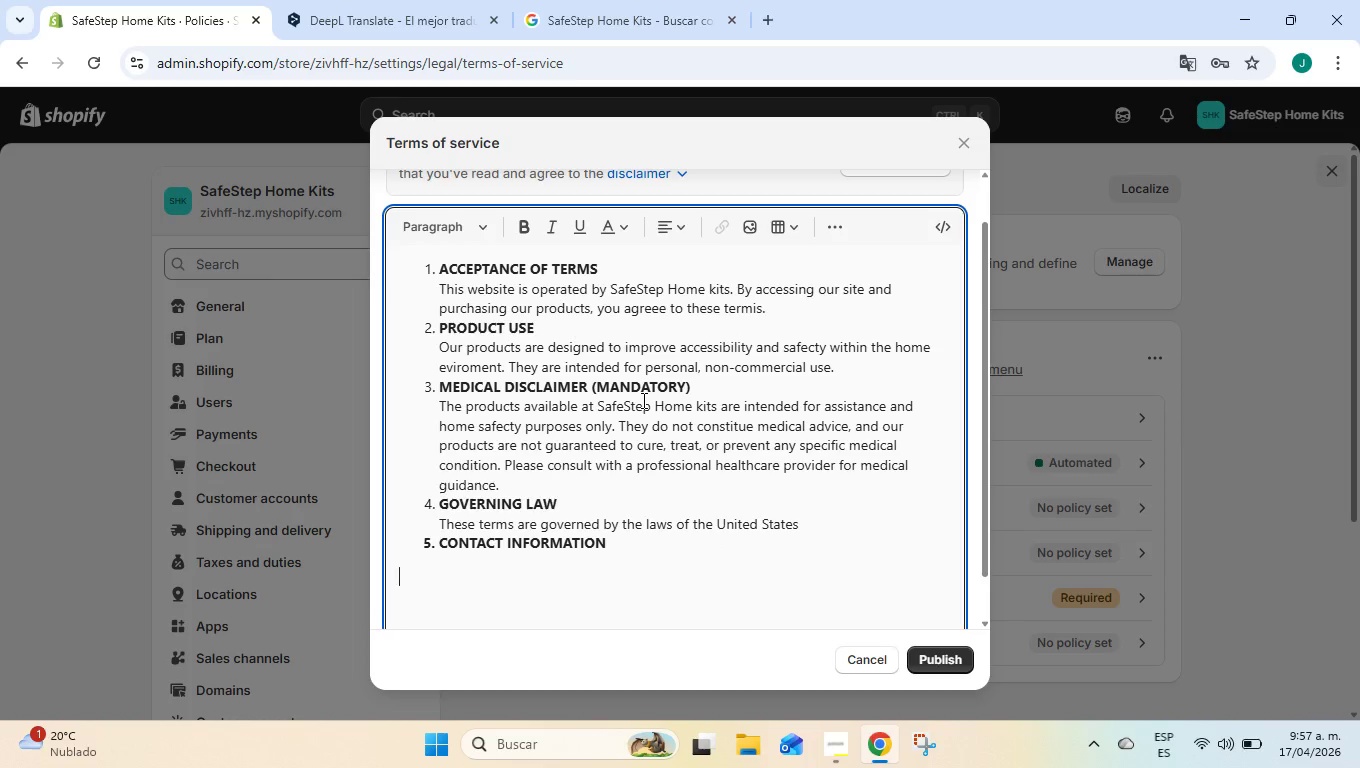 
key(Backspace)
 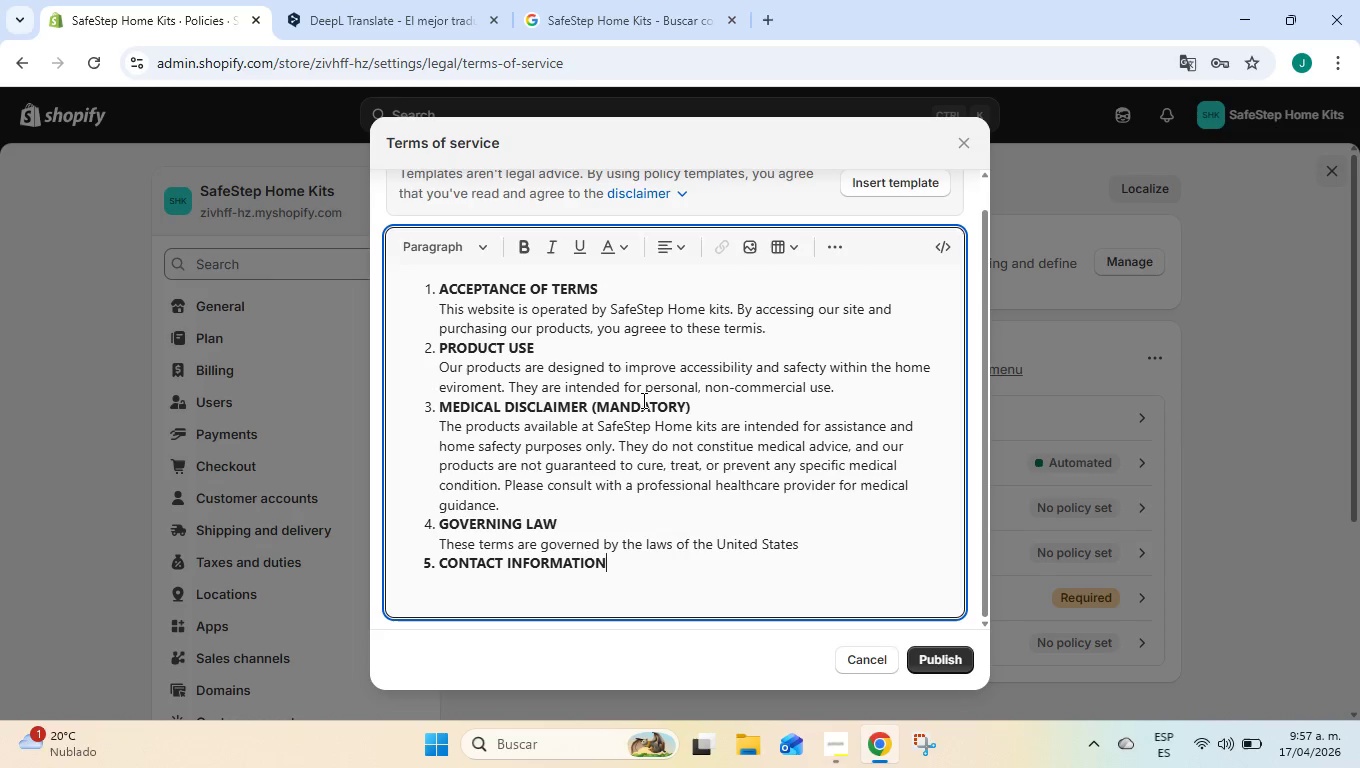 
key(Backspace)
 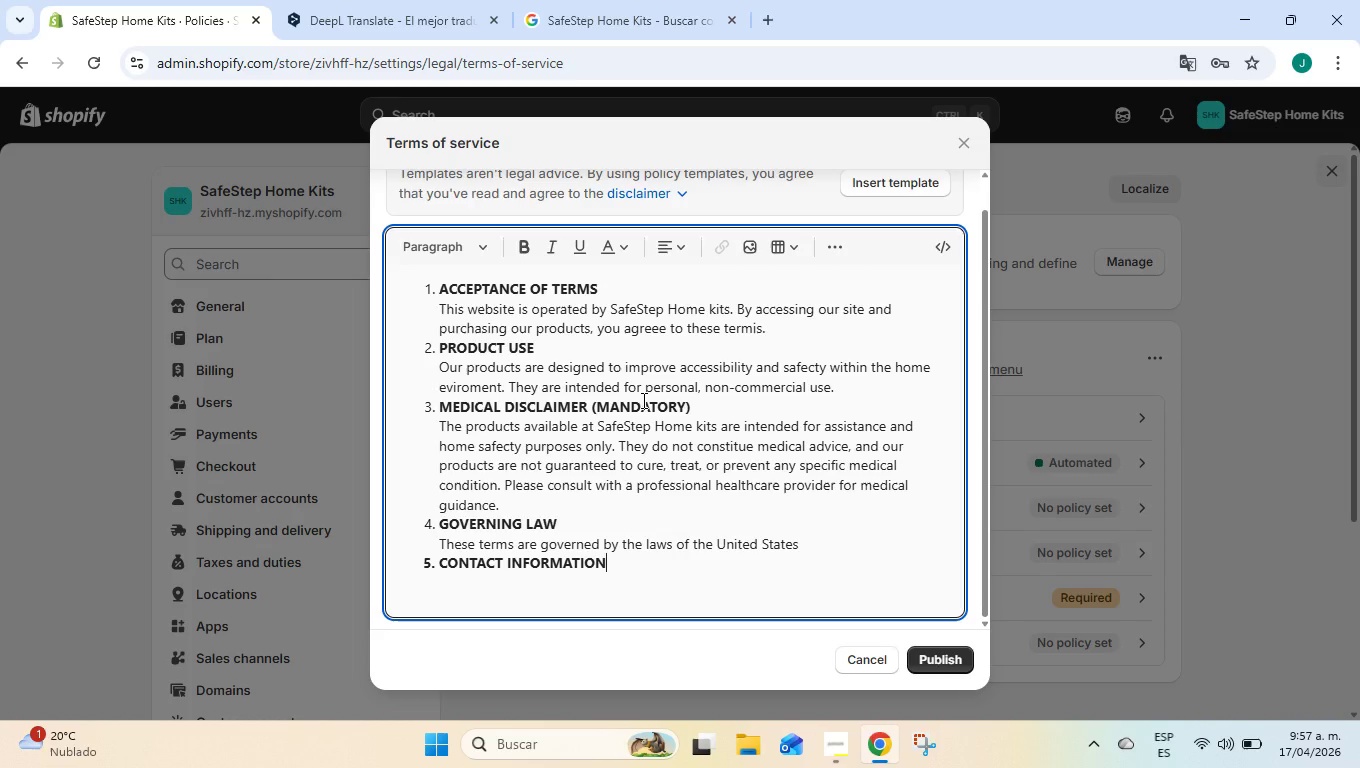 
key(Tab)
 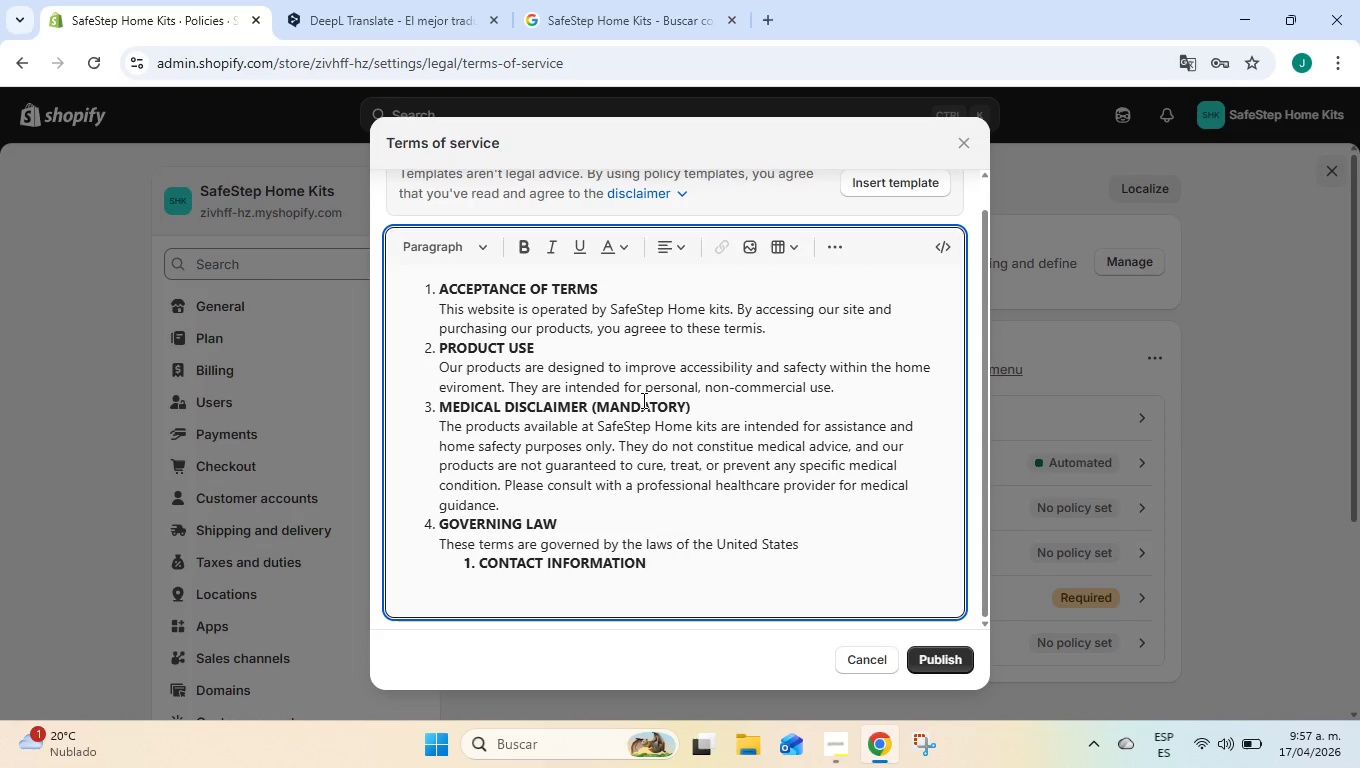 
key(Shift+Tab)
 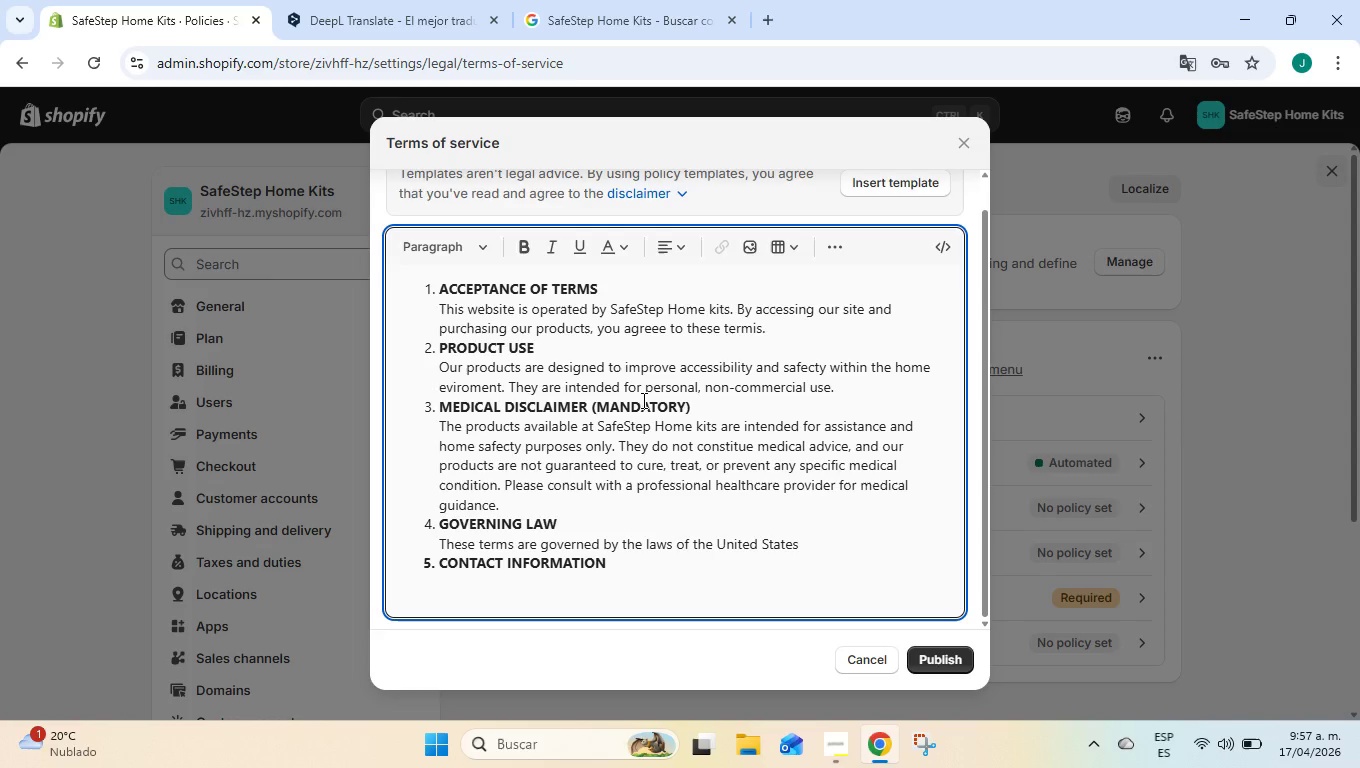 
key(Enter)
 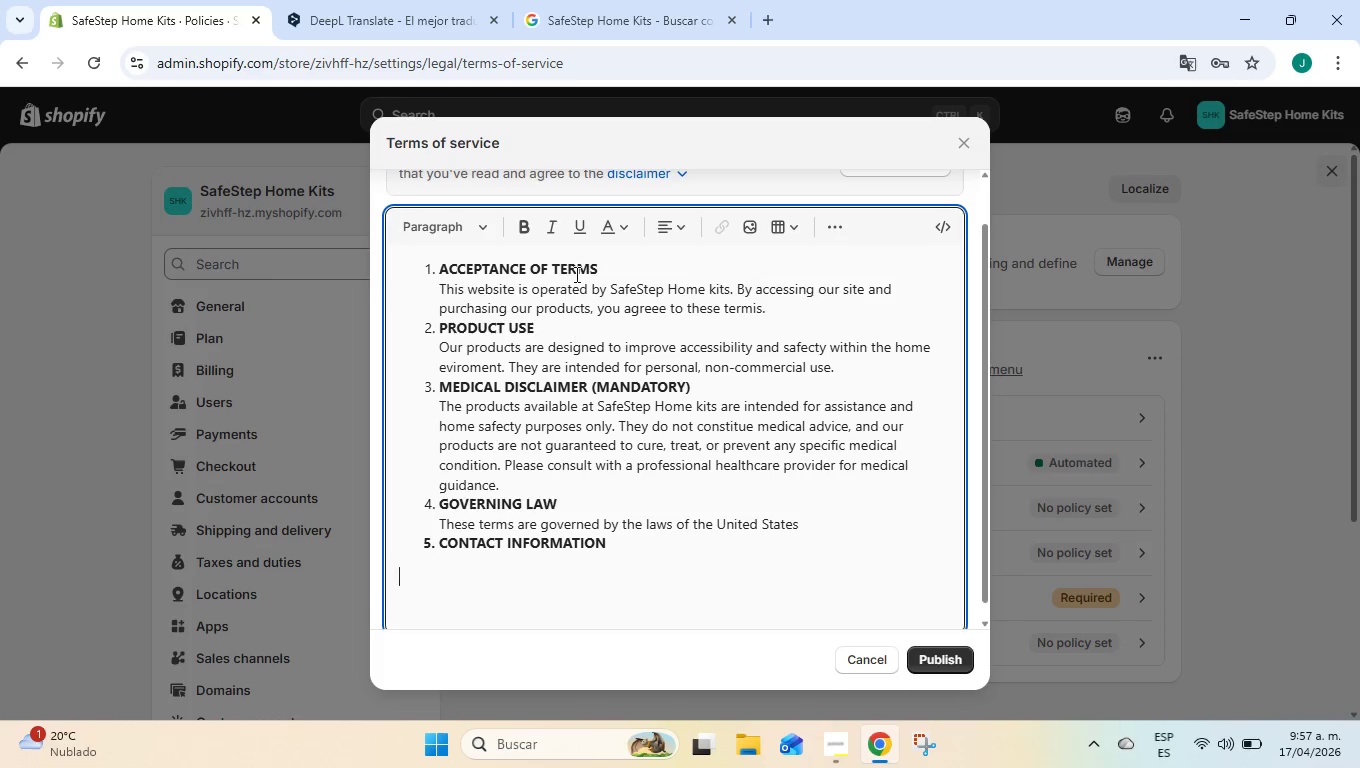 
key(Enter)
 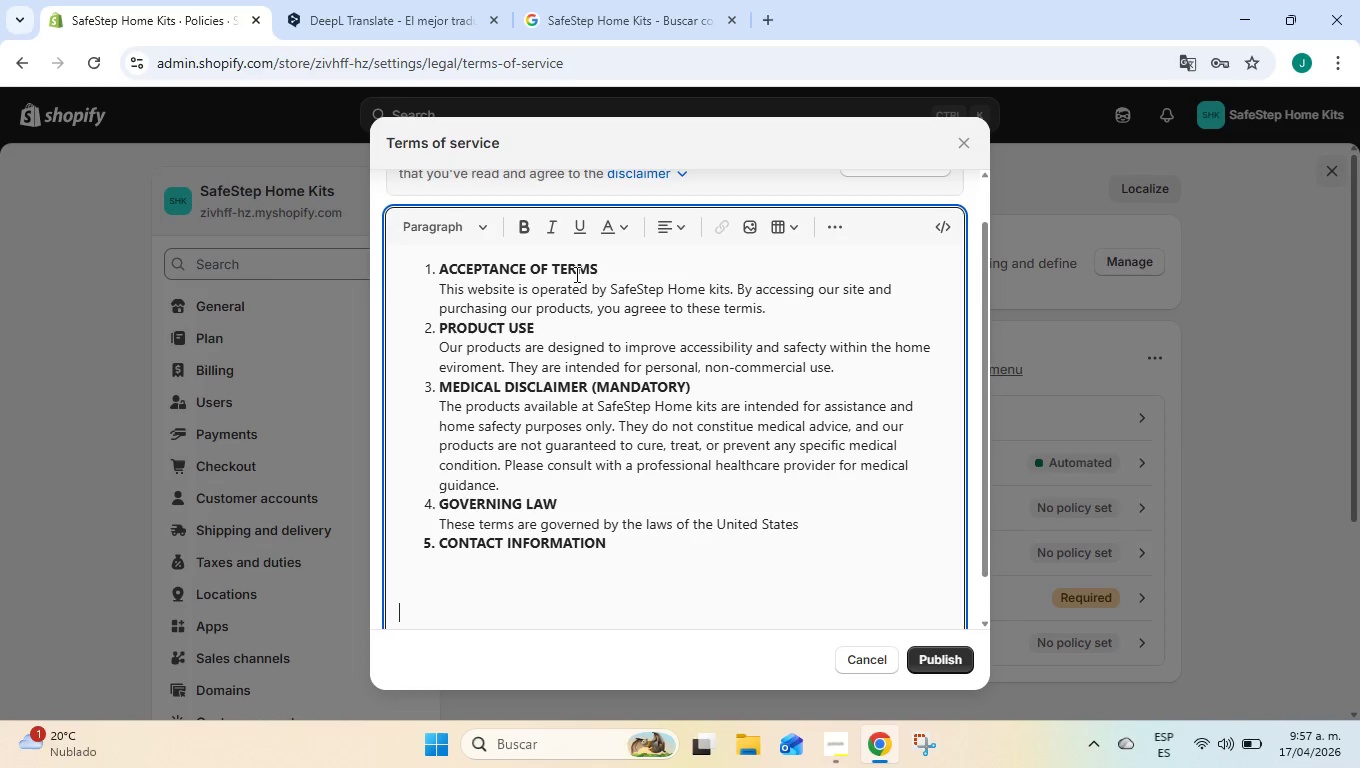 
key(Enter)
 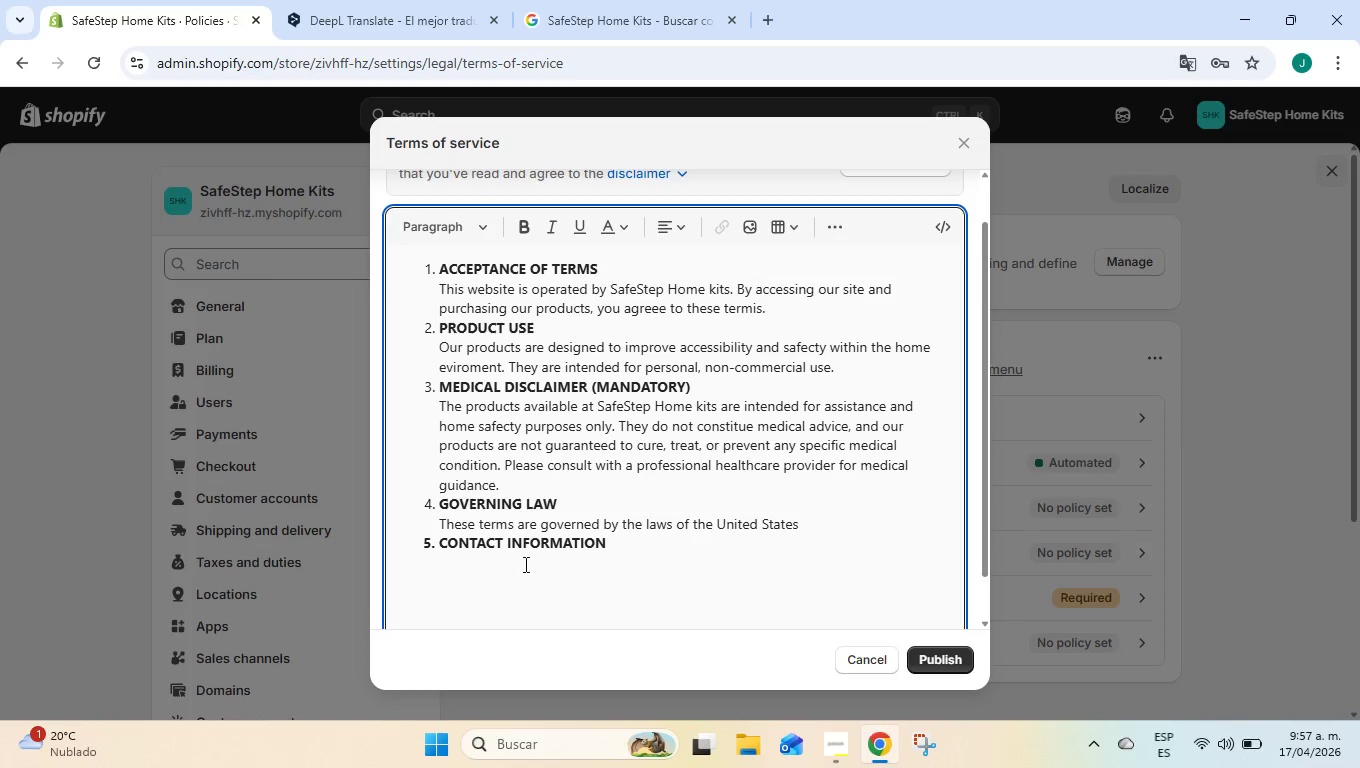 
left_click([528, 551])
 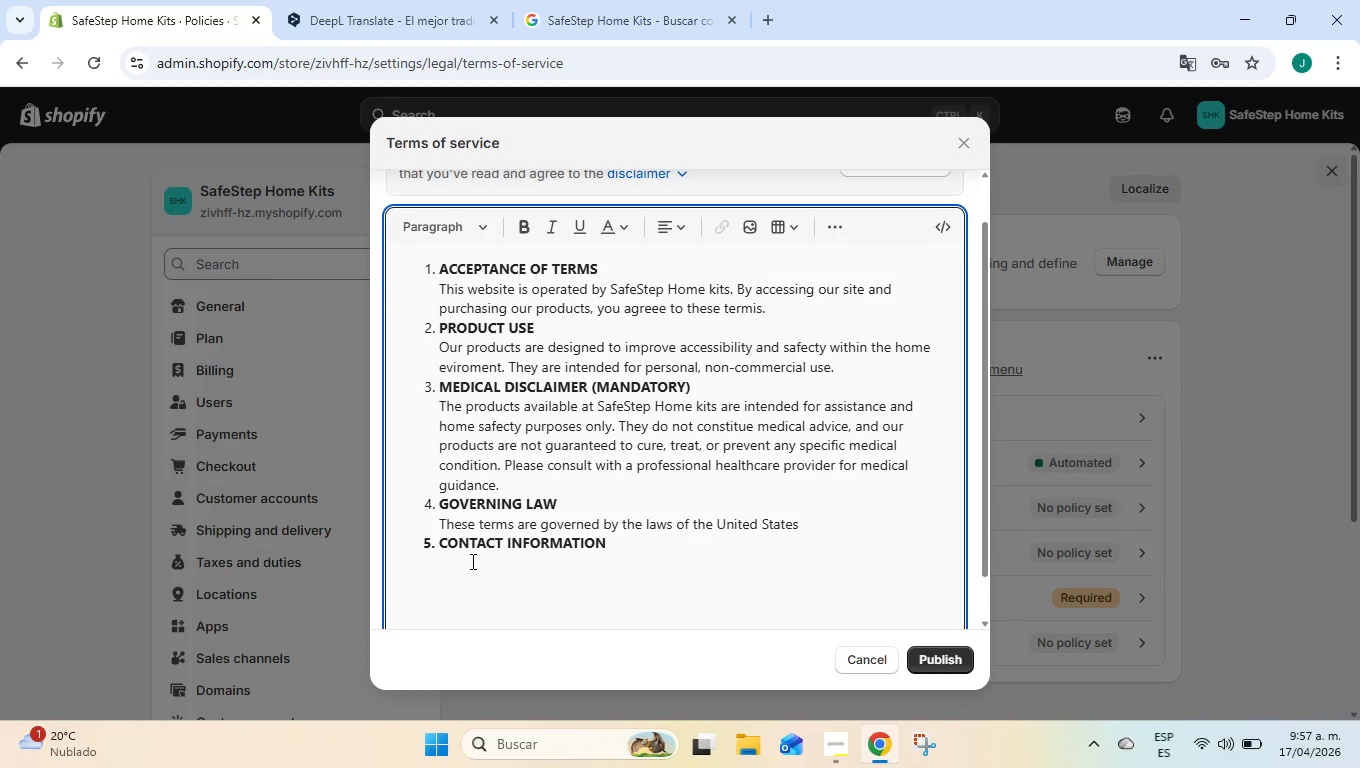 
double_click([471, 561])
 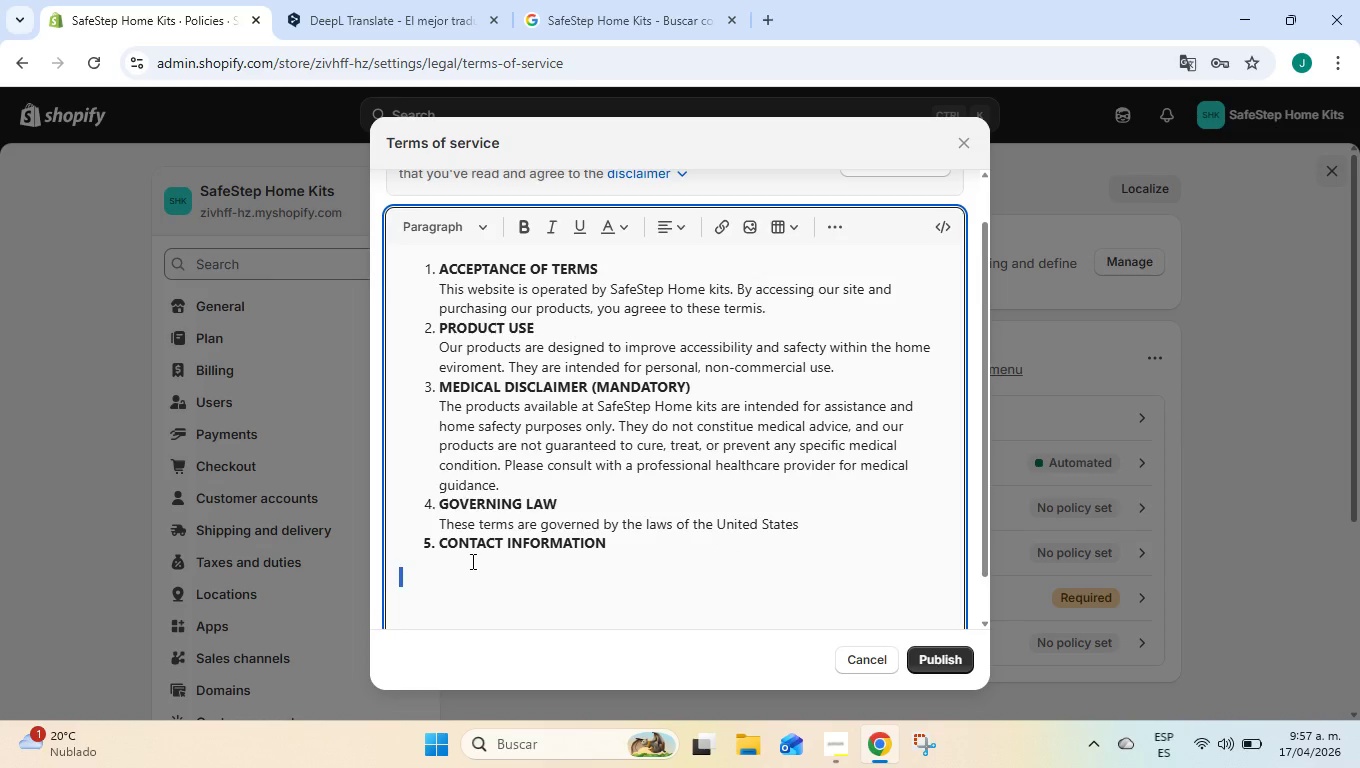 
left_click([471, 561])
 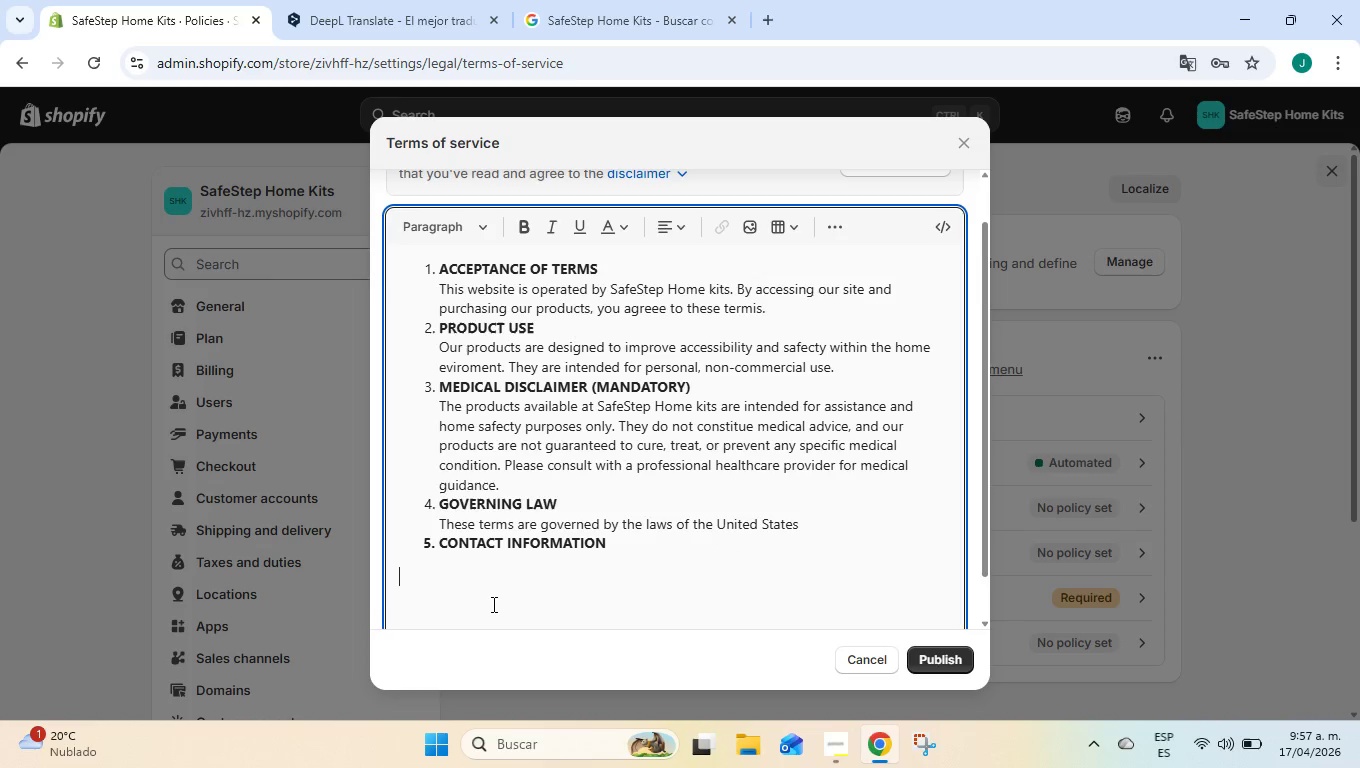 
key(Shift+Tab)
 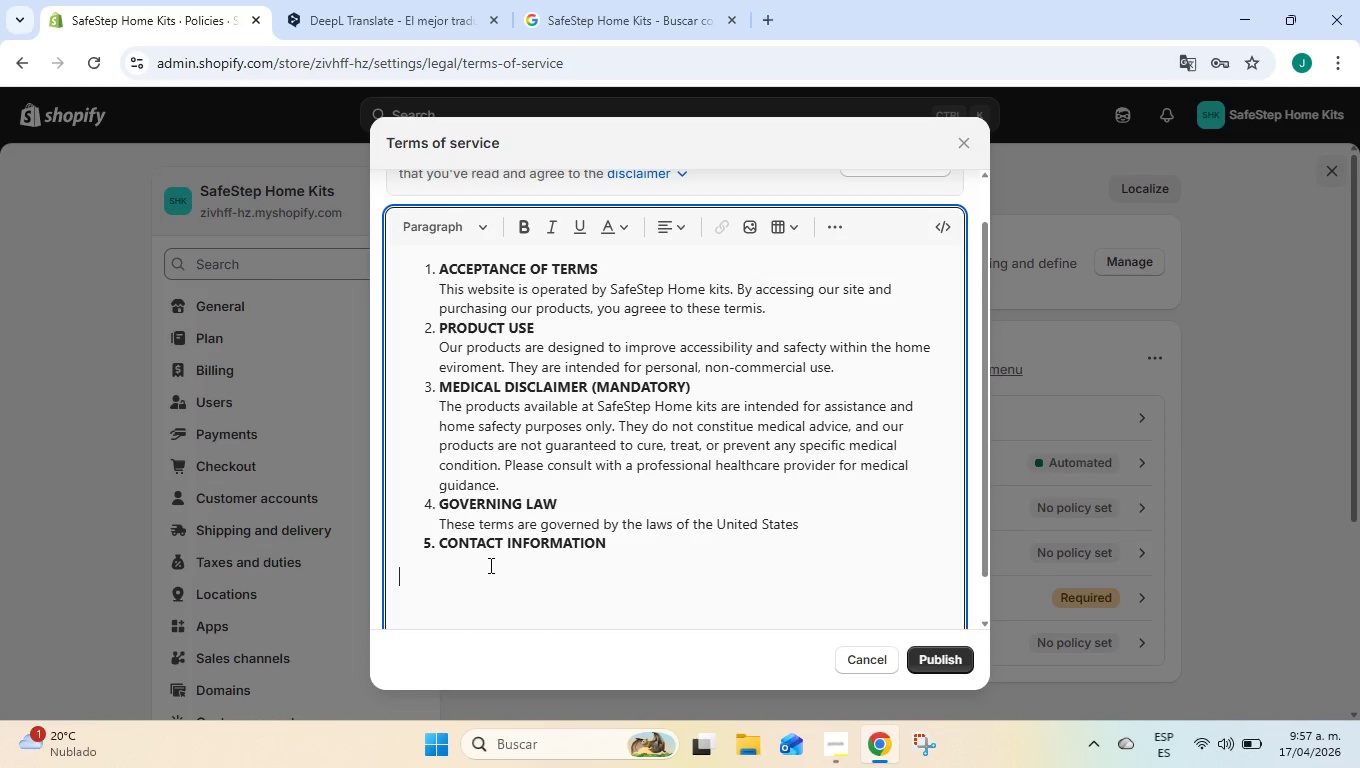 
double_click([500, 557])
 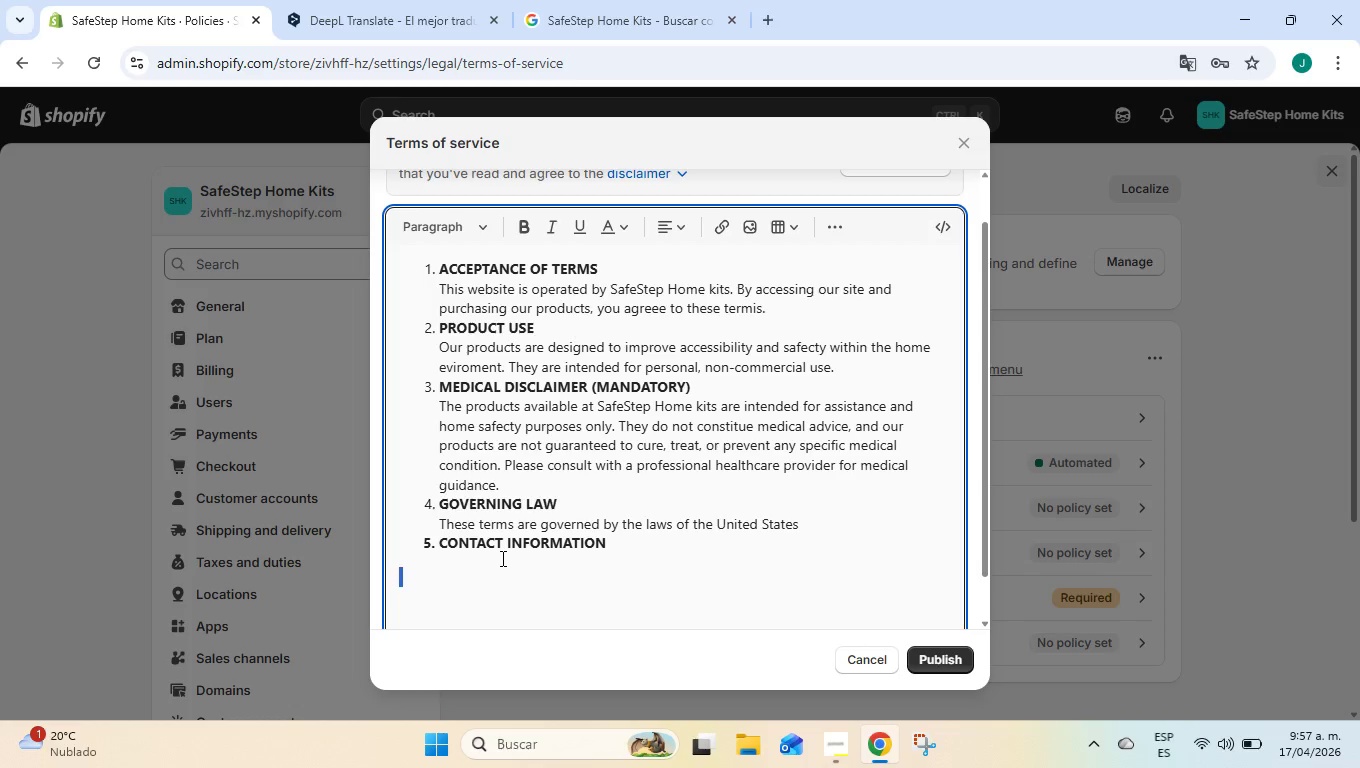 
left_click([501, 558])
 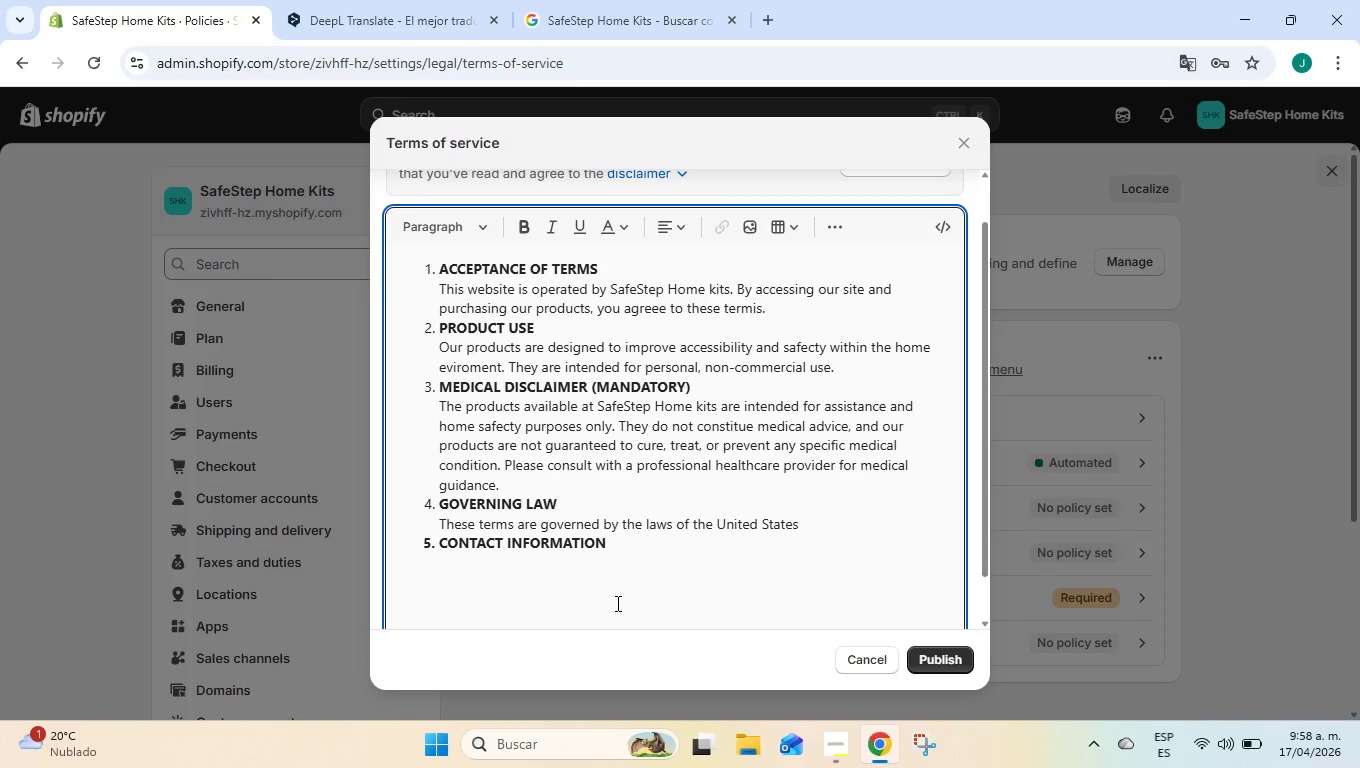 
key(Backspace)
 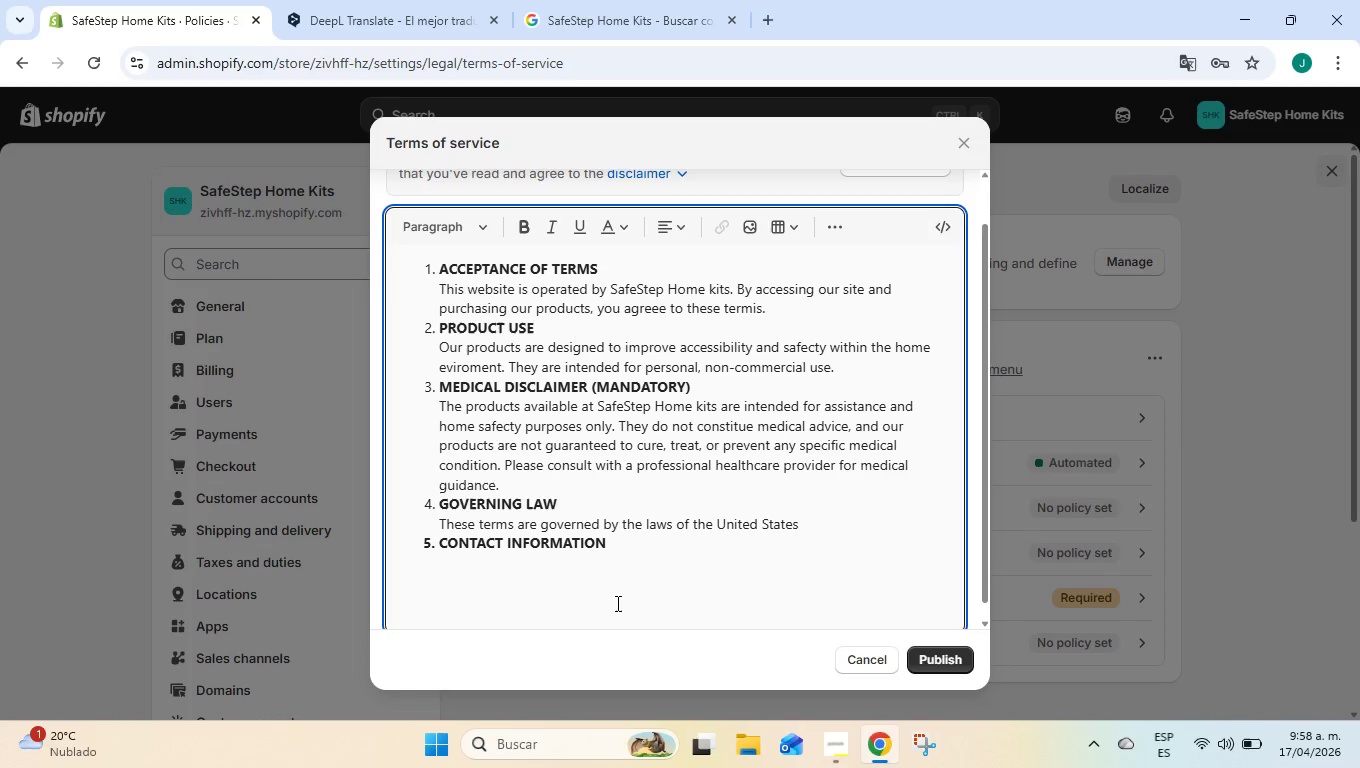 
key(Enter)
 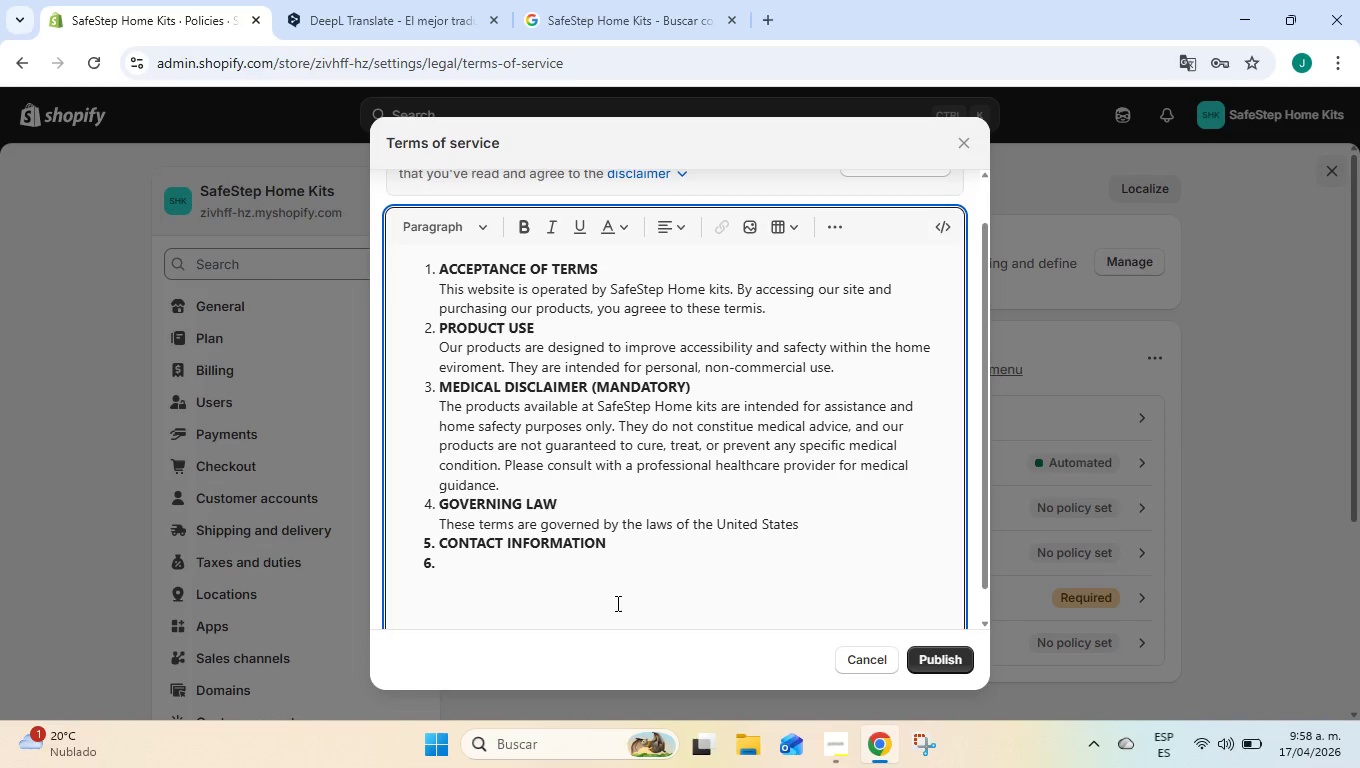 
type(SDSD)
 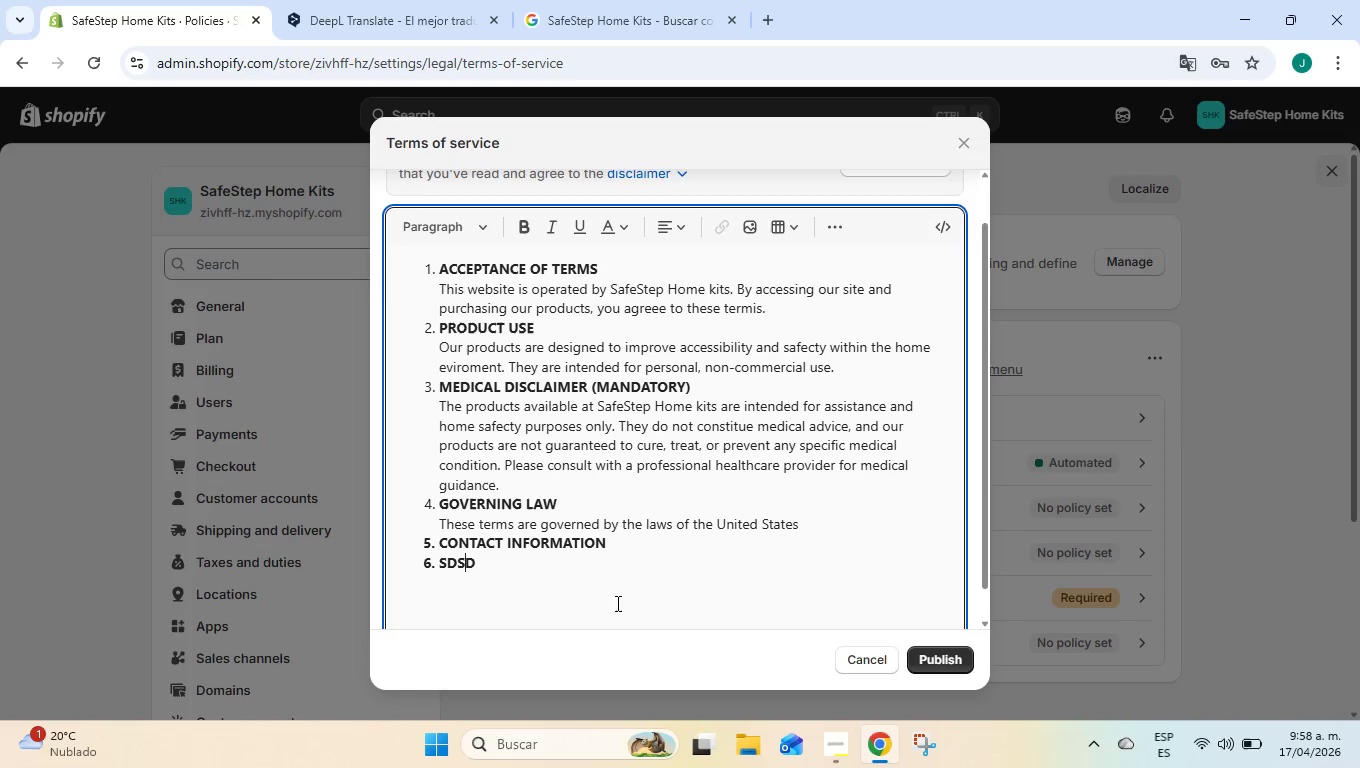 
key(ArrowLeft)
 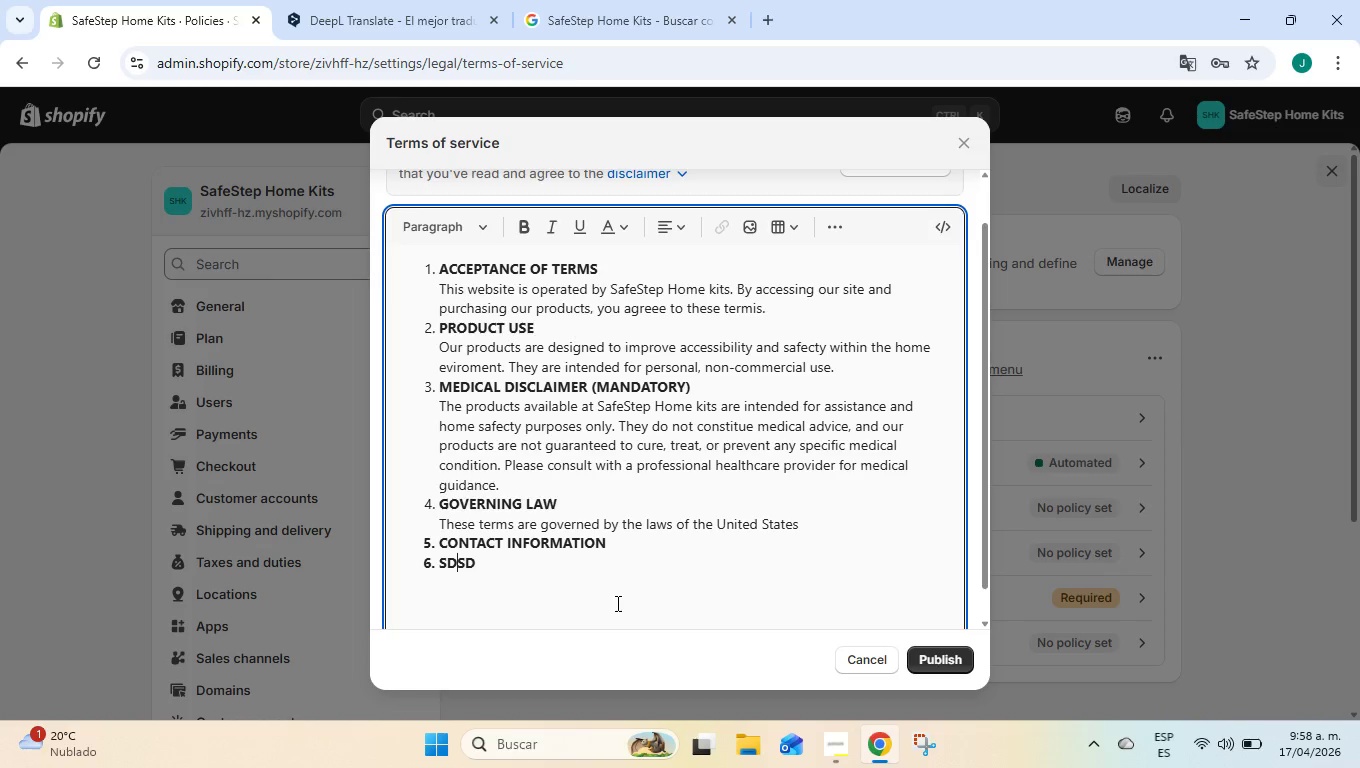 
key(ArrowLeft)
 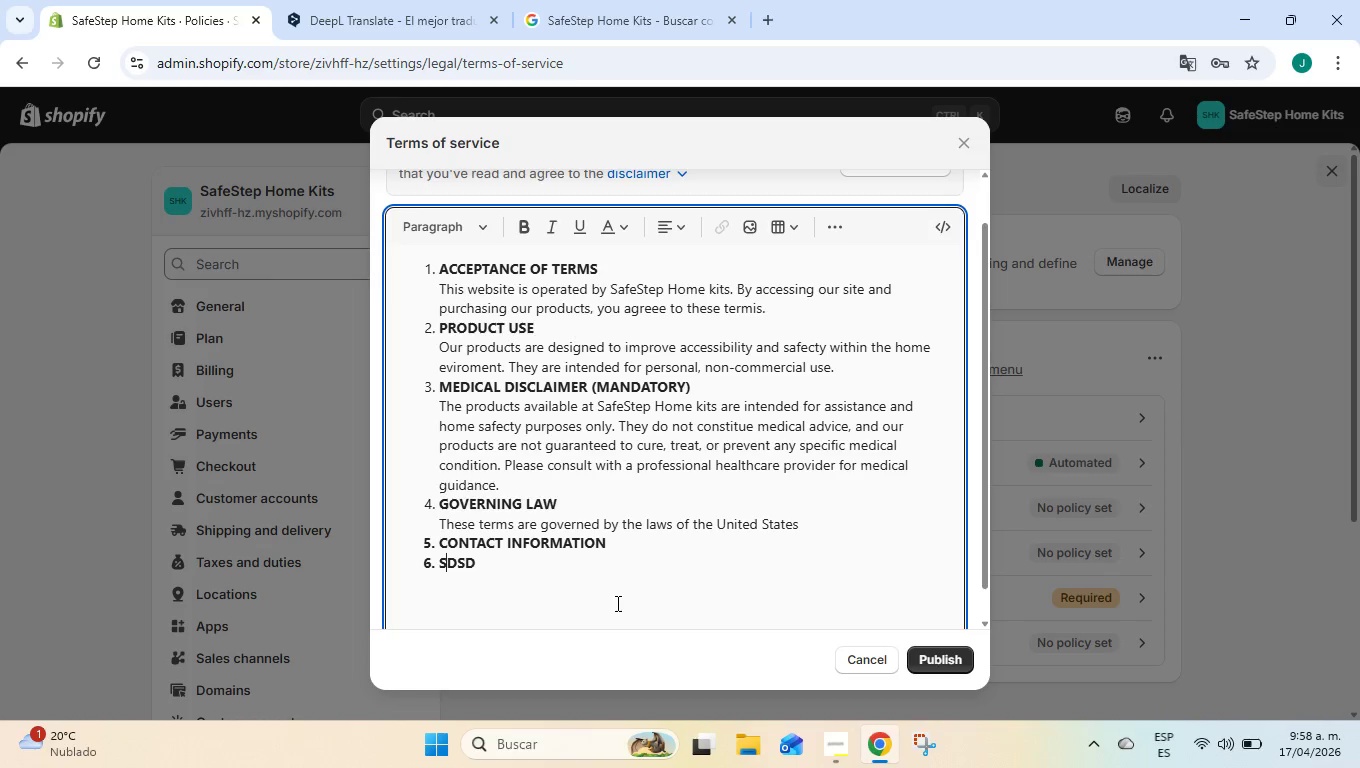 
key(ArrowLeft)
 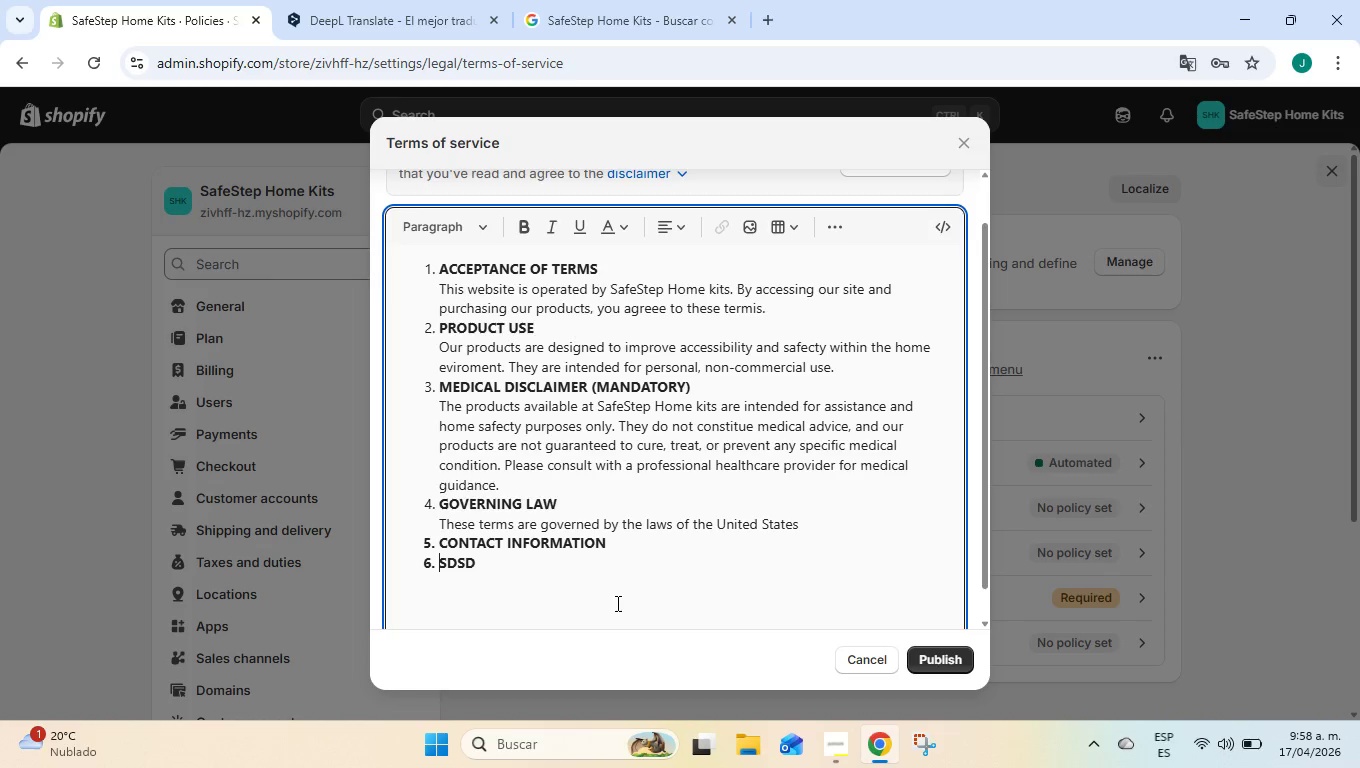 
key(ArrowLeft)
 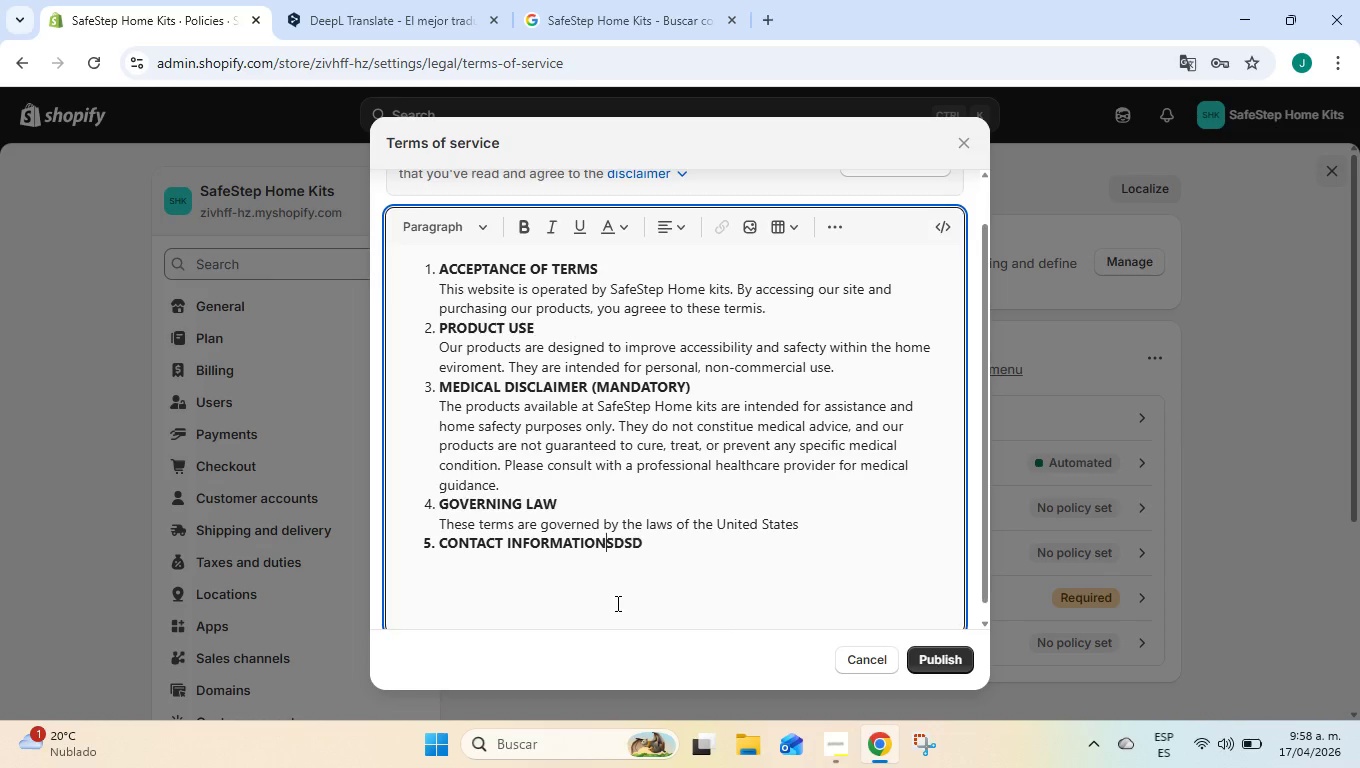 
key(Backspace)
 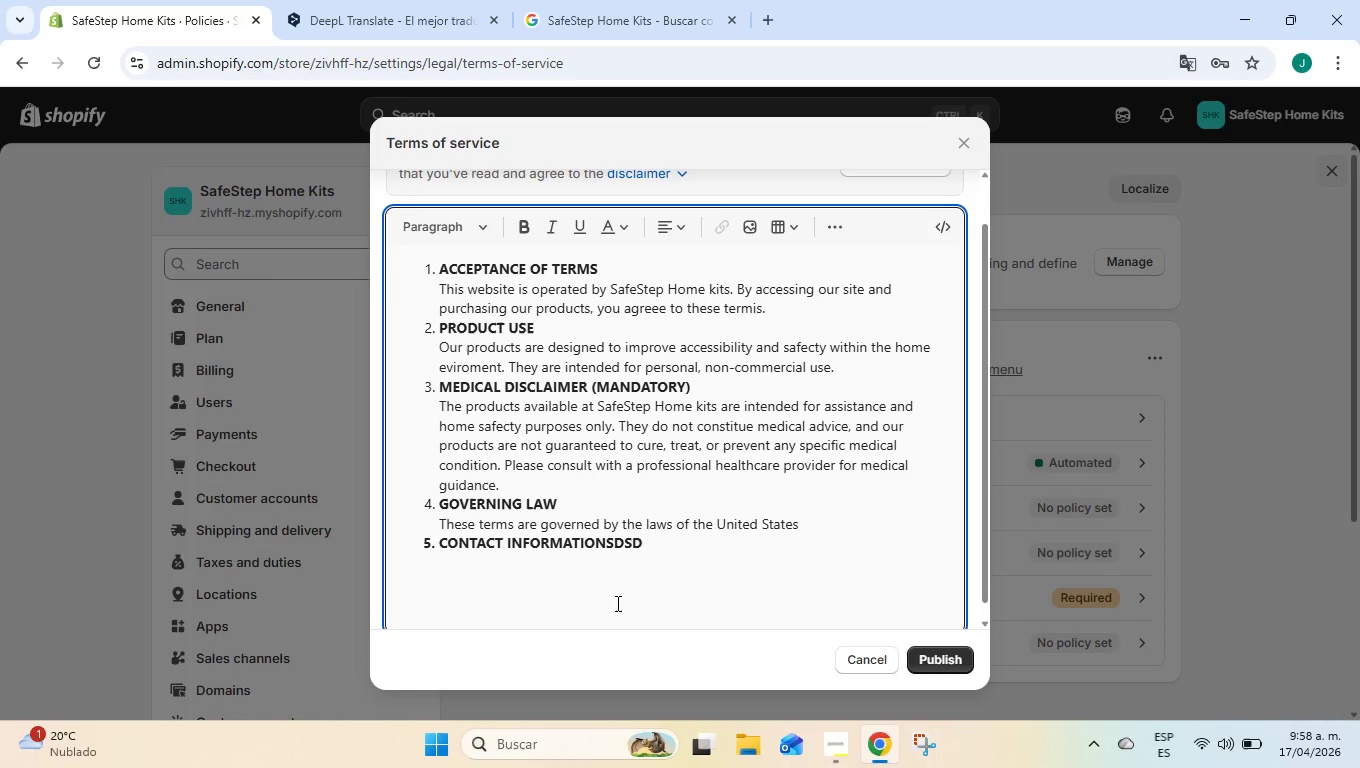 
key(Enter)
 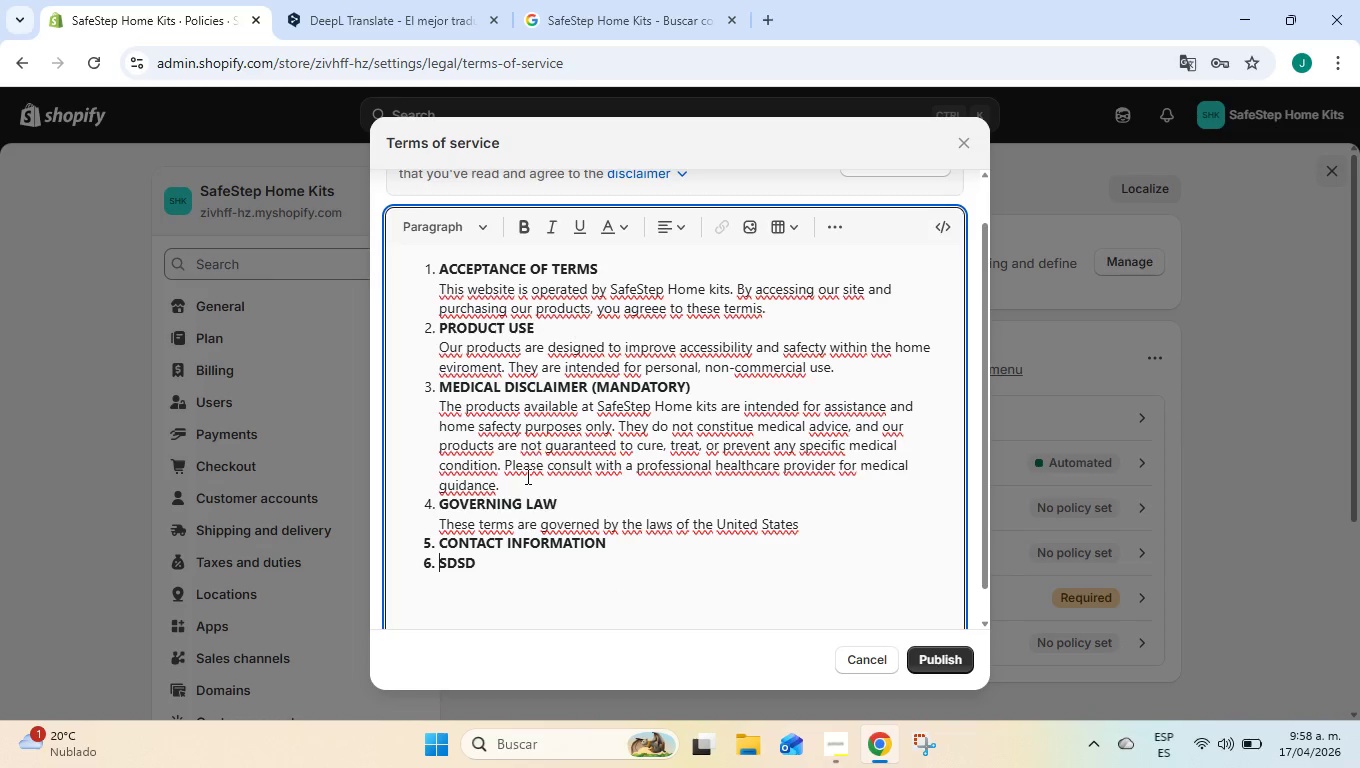 
left_click_drag(start_coordinate=[500, 560], to_coordinate=[423, 560])
 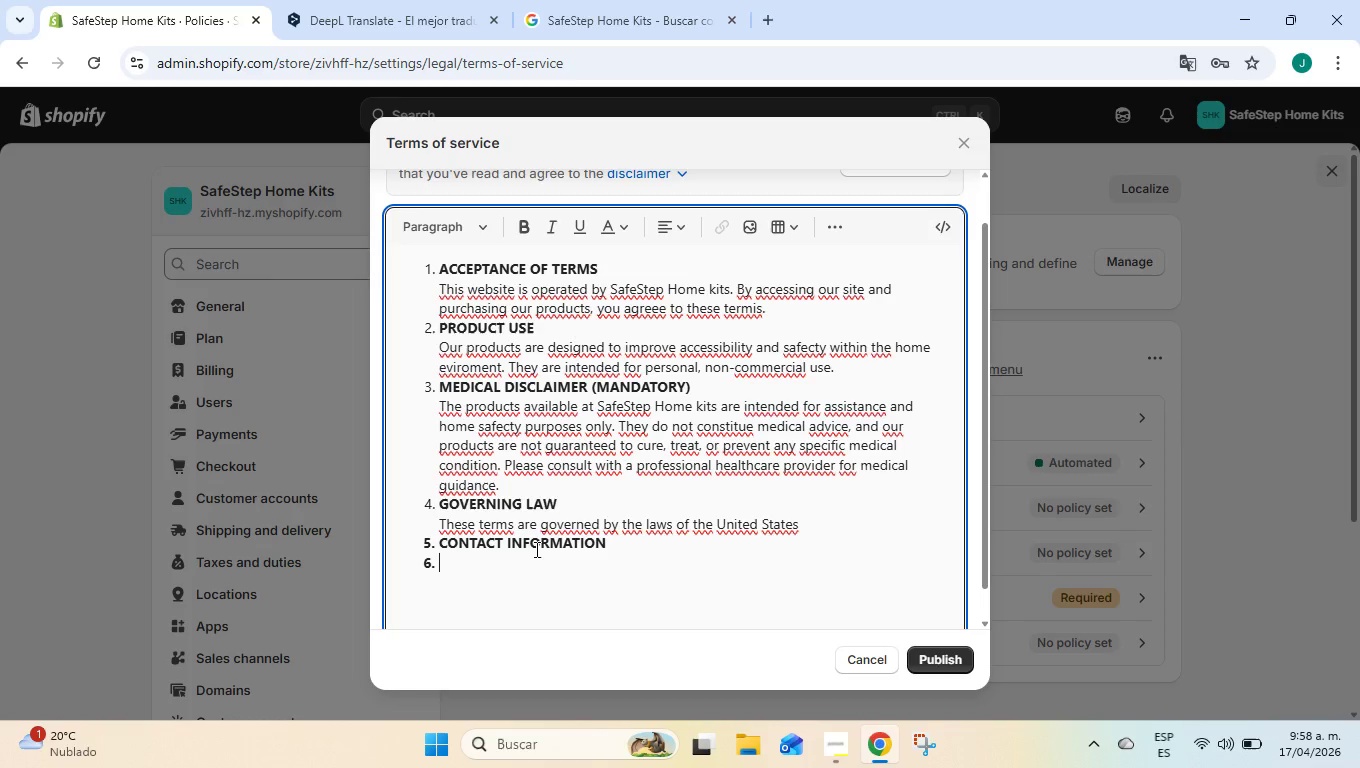 
key(Backspace)
 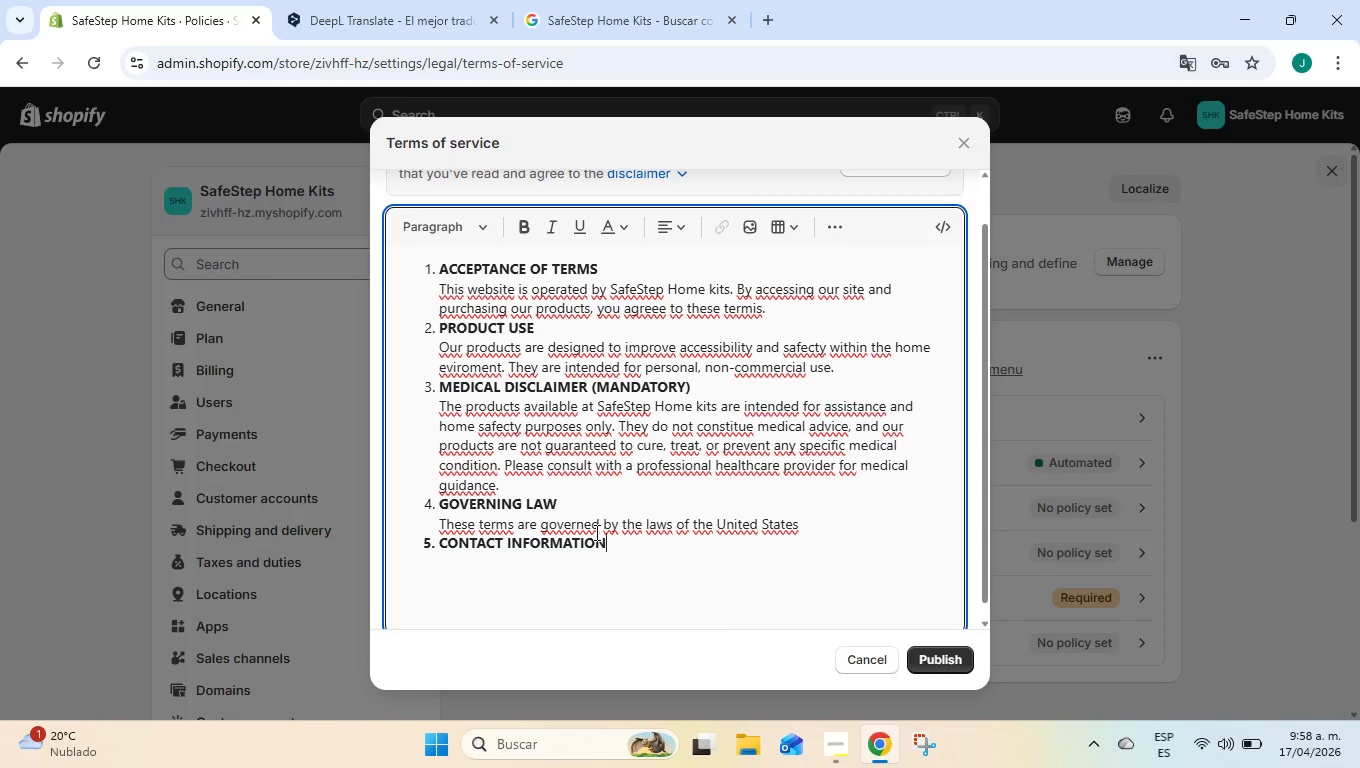 
key(Backspace)
 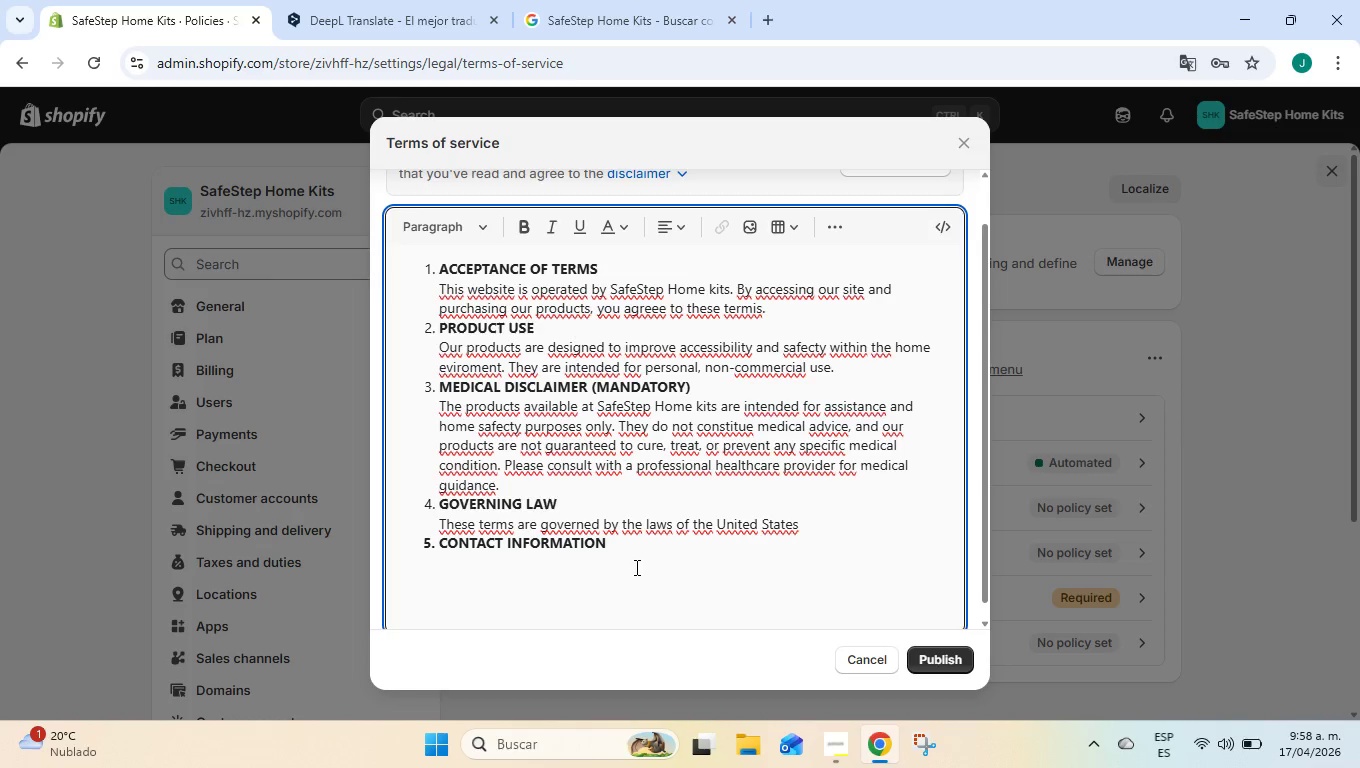 
key(Enter)
 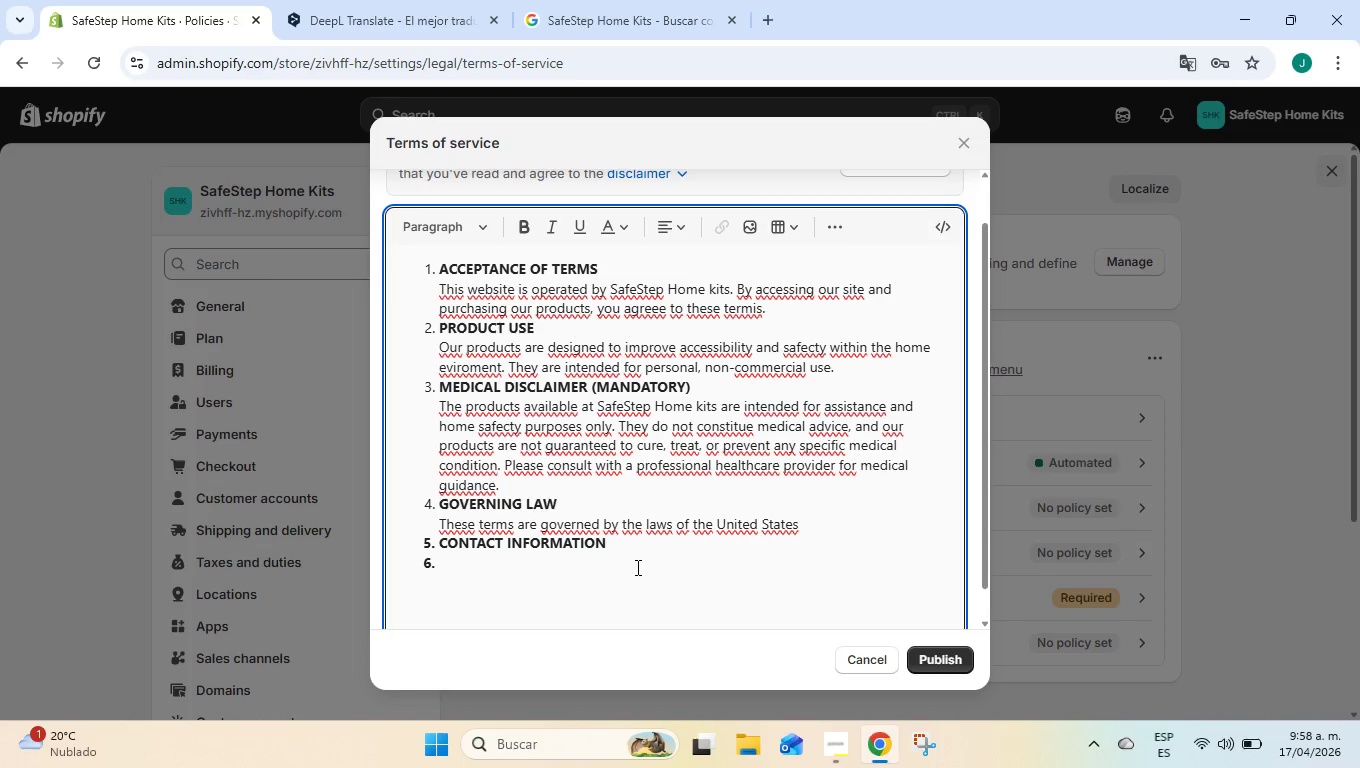 
key(Backspace)
 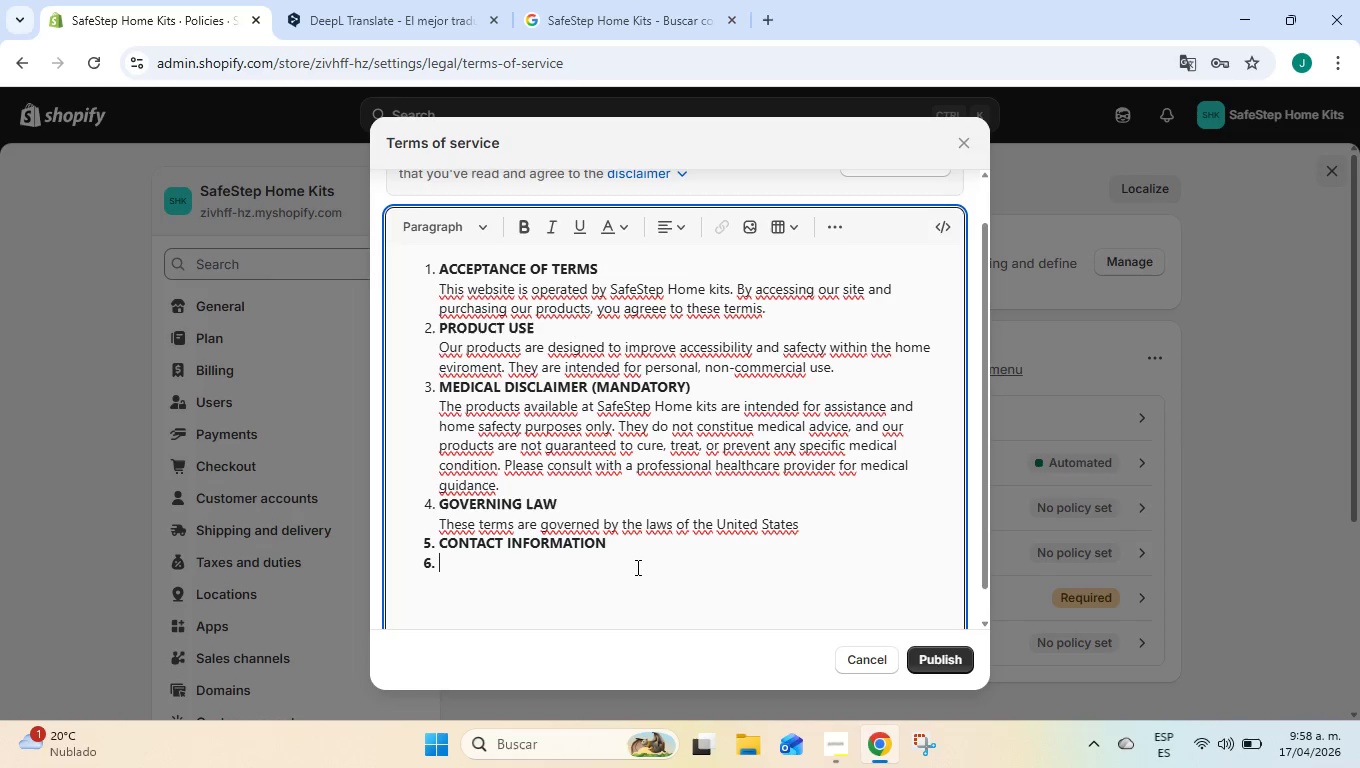 
key(Enter)
 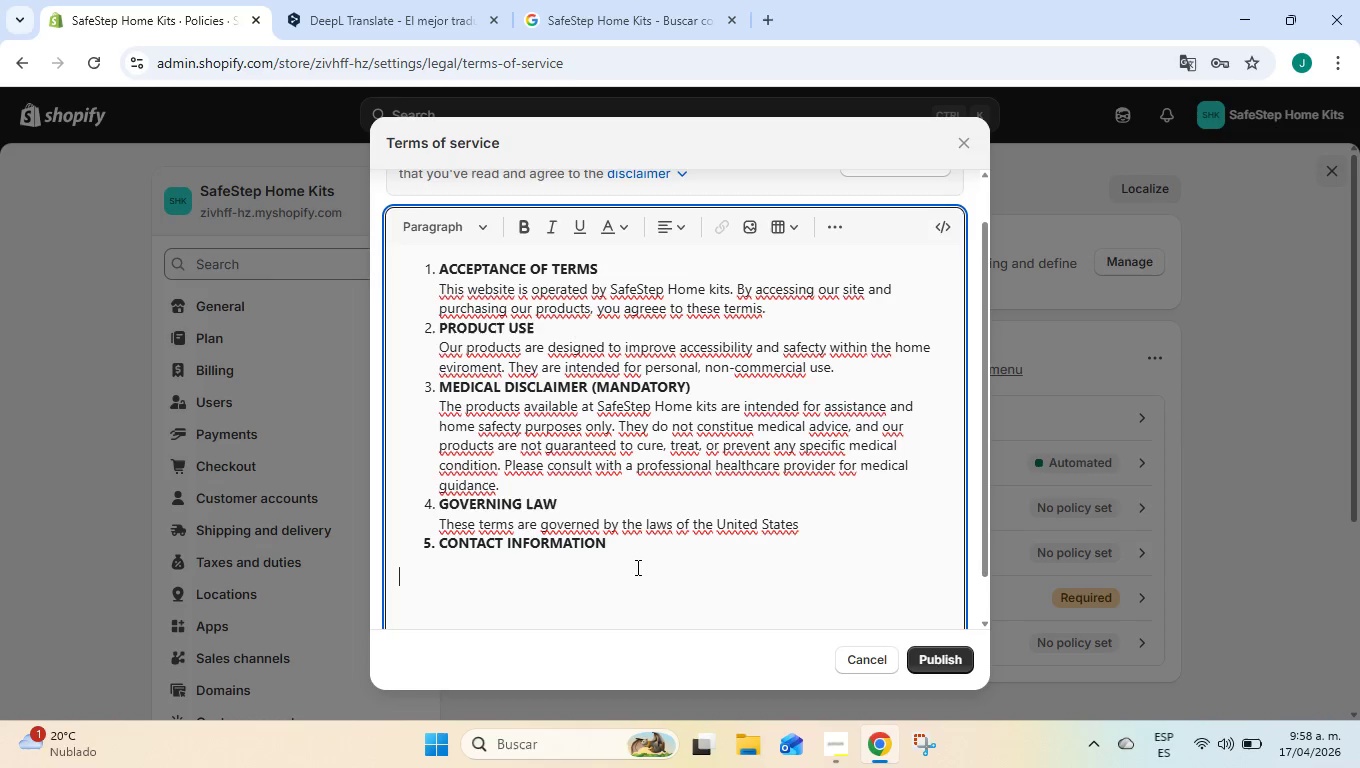 
key(Enter)
 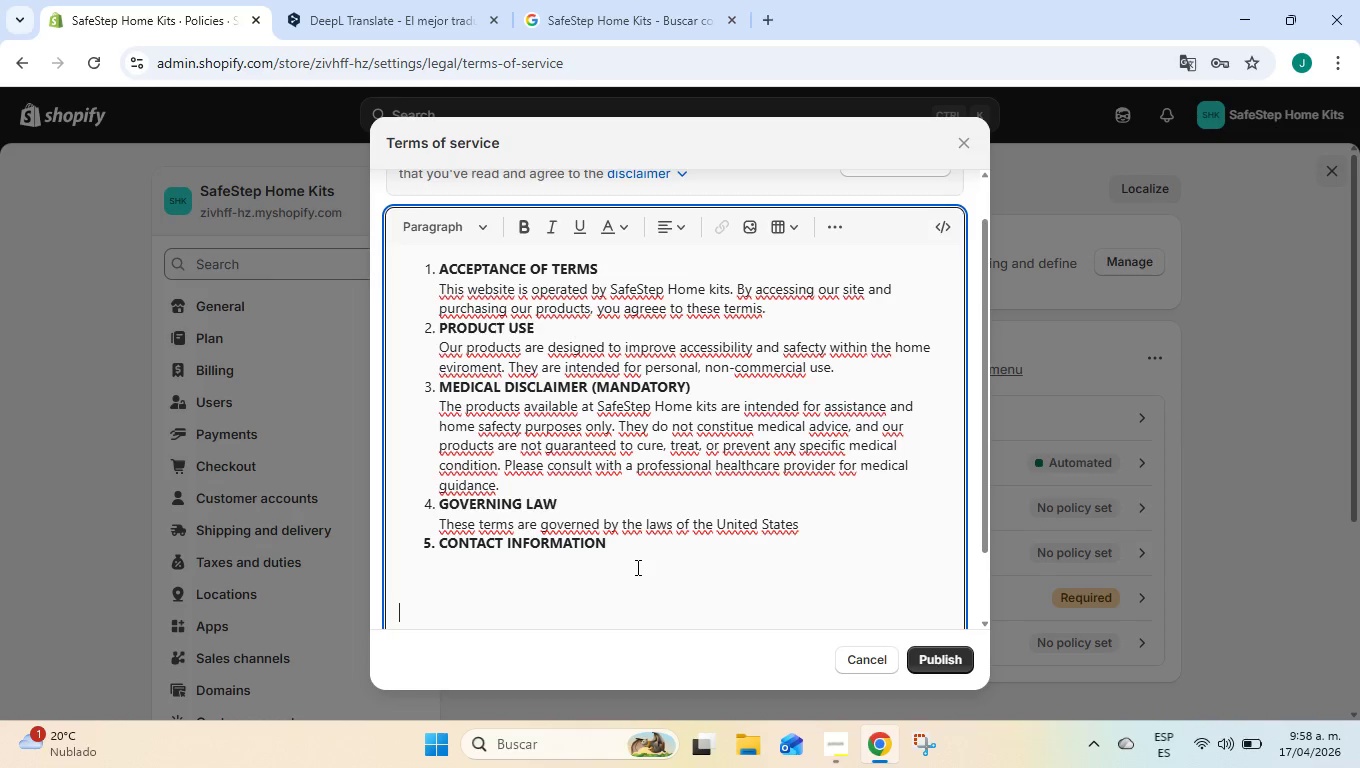 
key(Enter)
 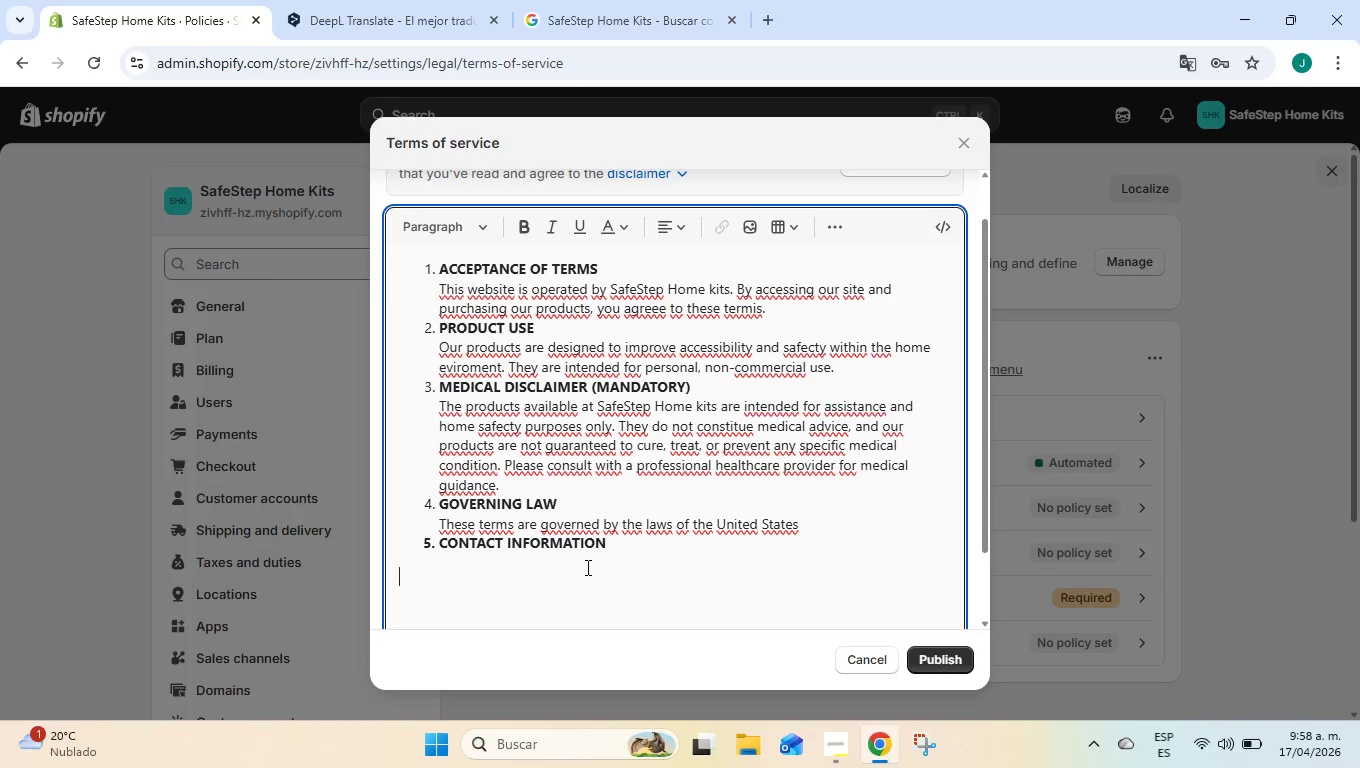 
left_click([586, 567])
 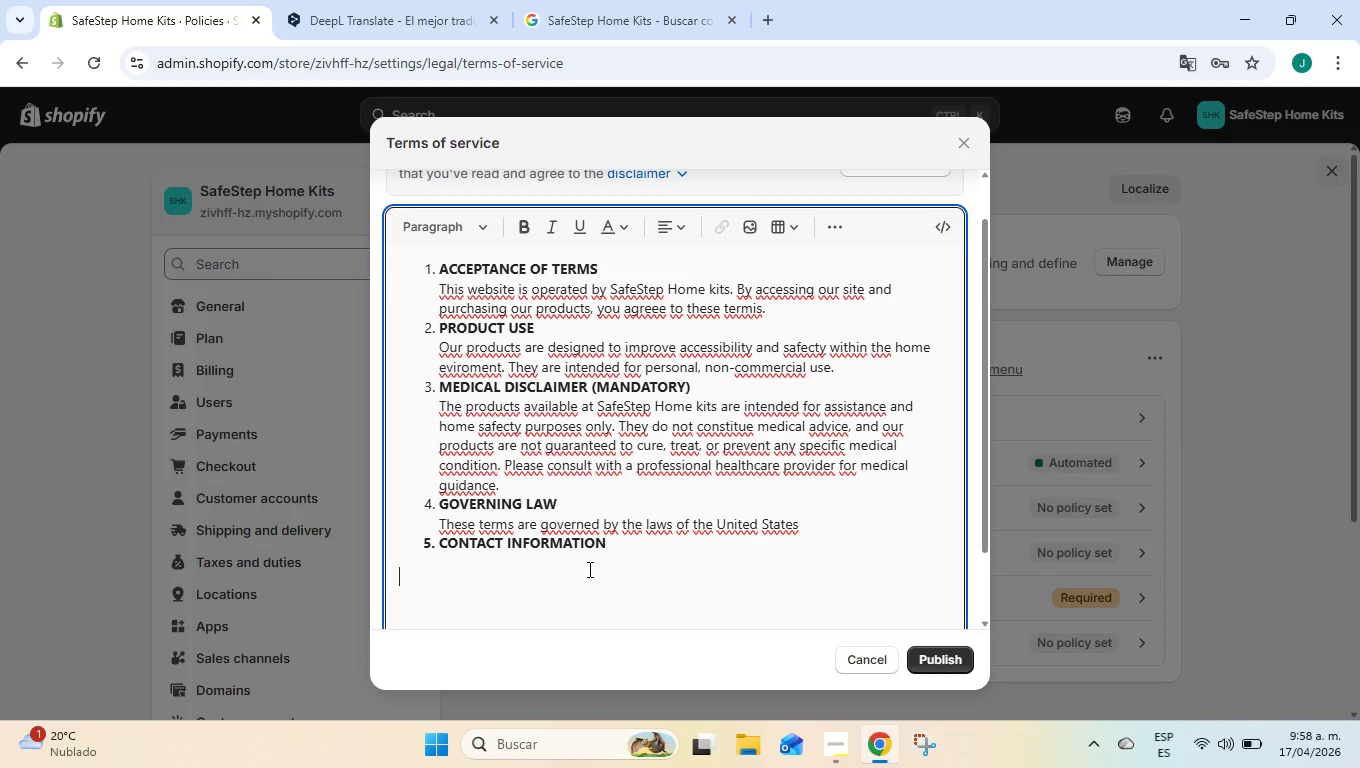 
wait(9.42)
 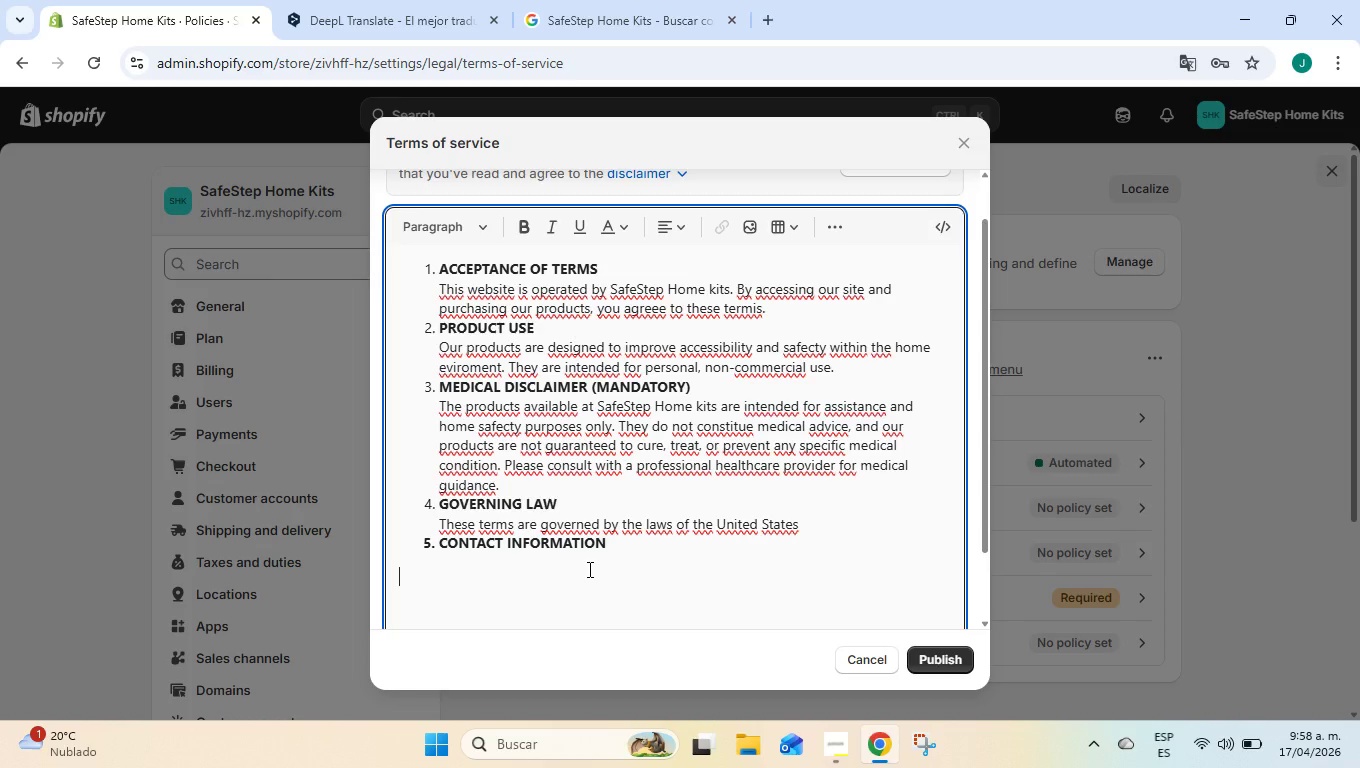 
type(For )
key(Backspace)
key(Backspace)
key(Backspace)
key(Backspace)
type(FOR E)
key(Backspace)
type(ANY QUESTIONS, PLEASE CONTACT US AT )
 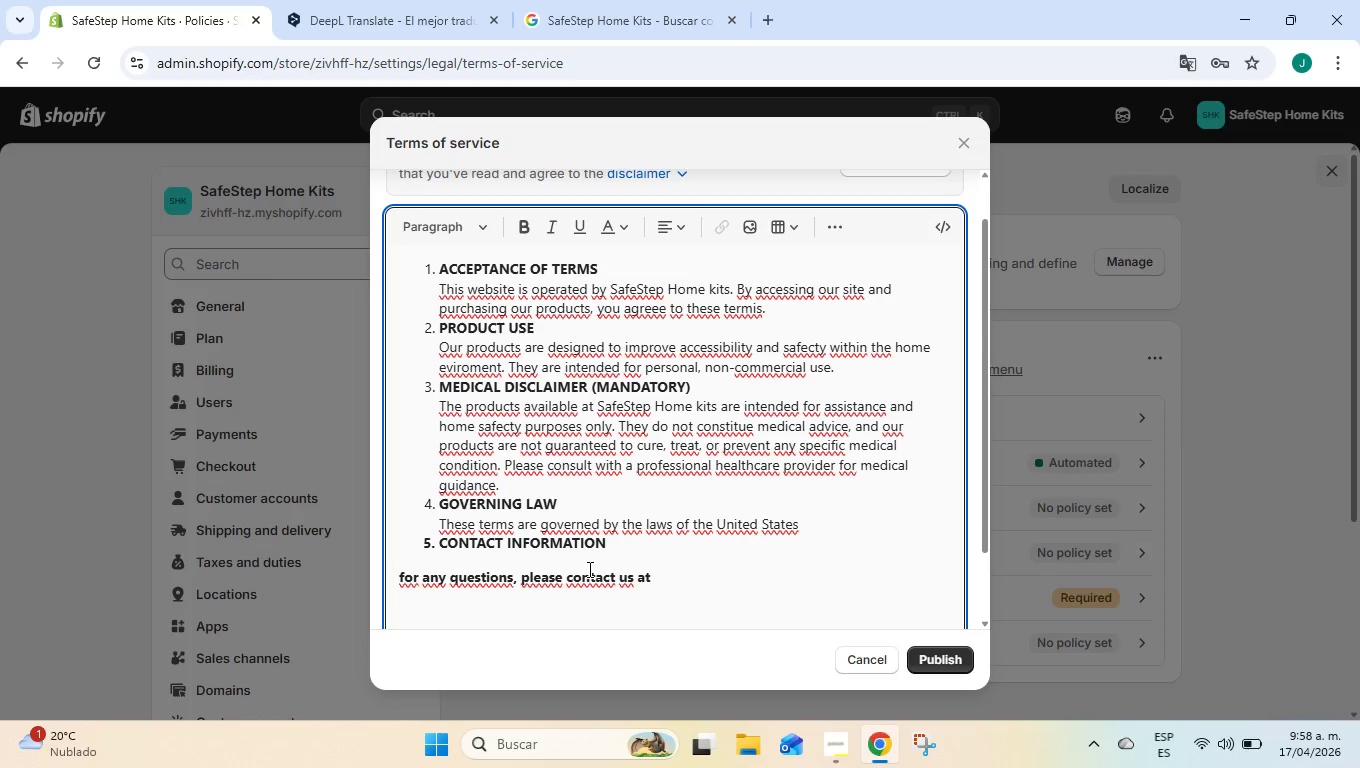 
type(SUPPORT)
 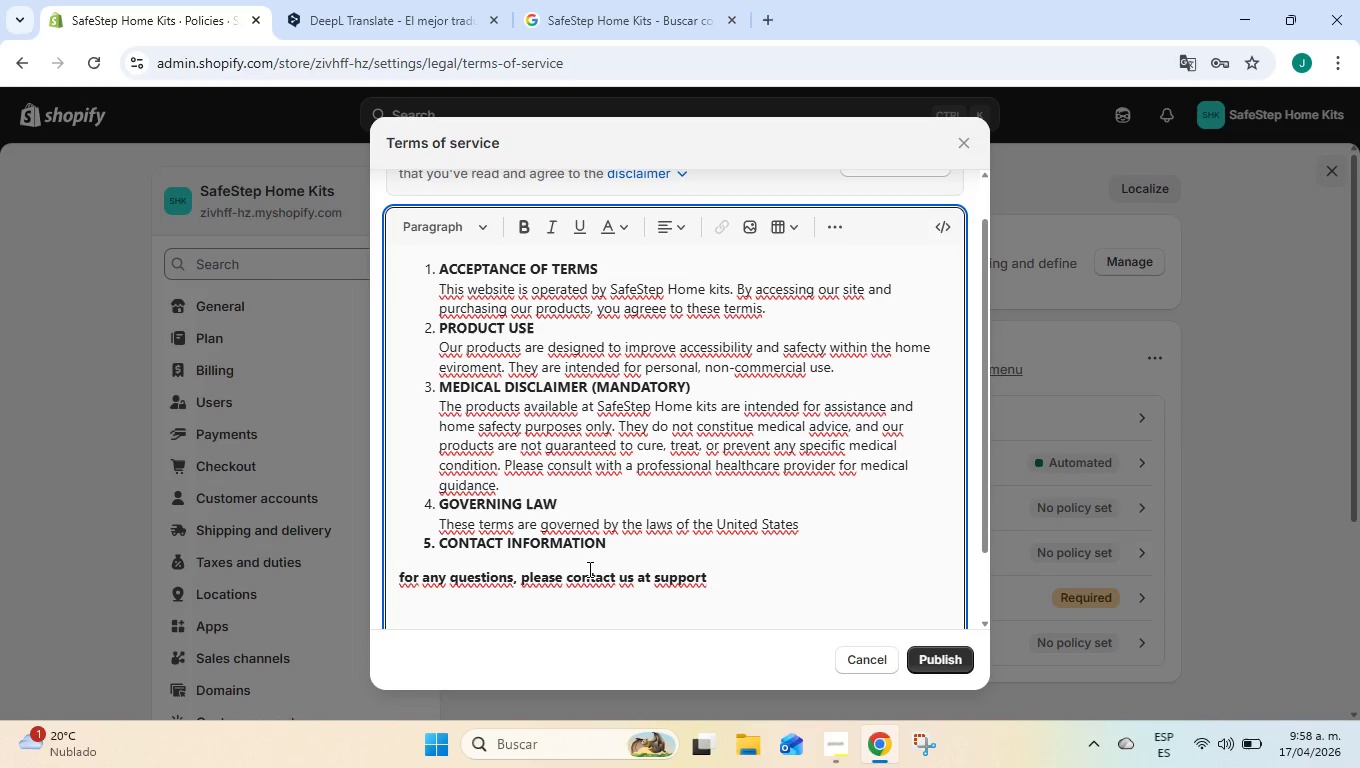 
key(Alt+Control+Q)
 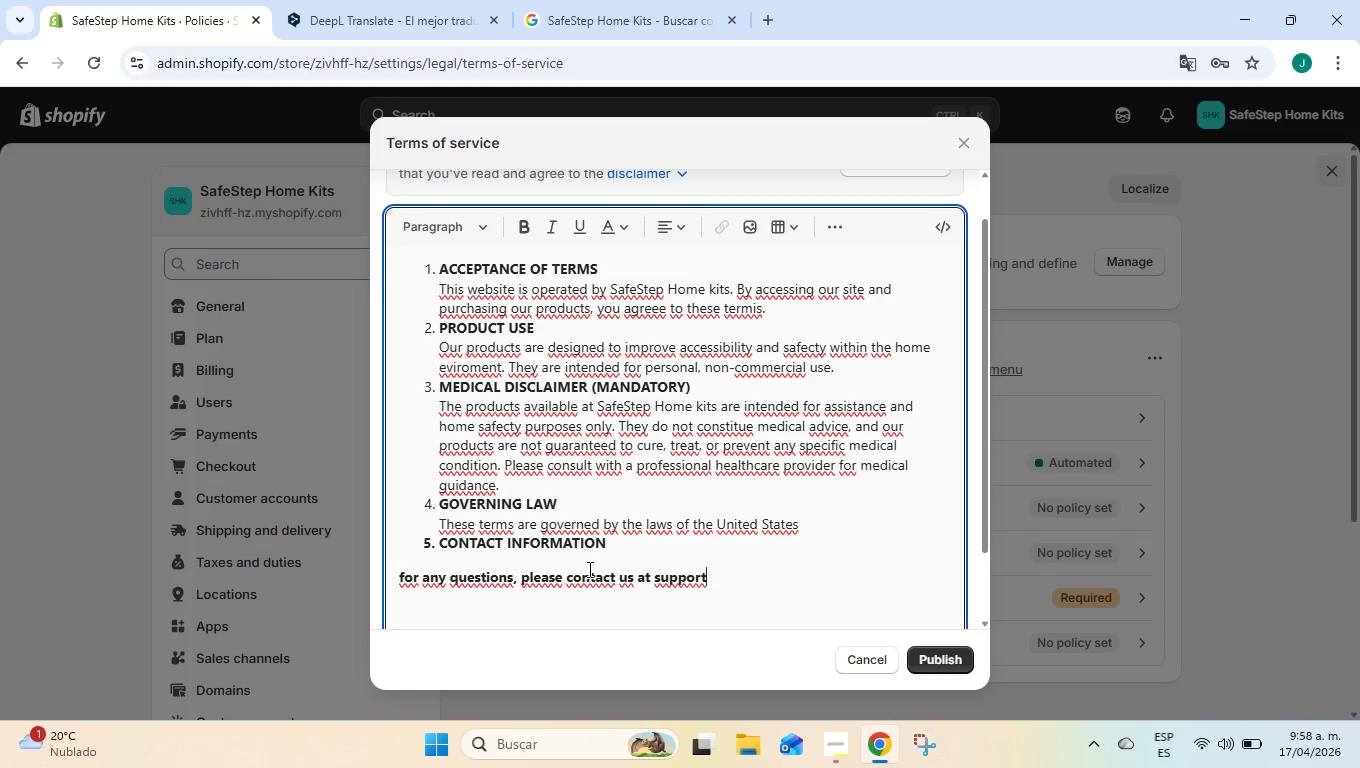 
key(Alt+Control+2)
 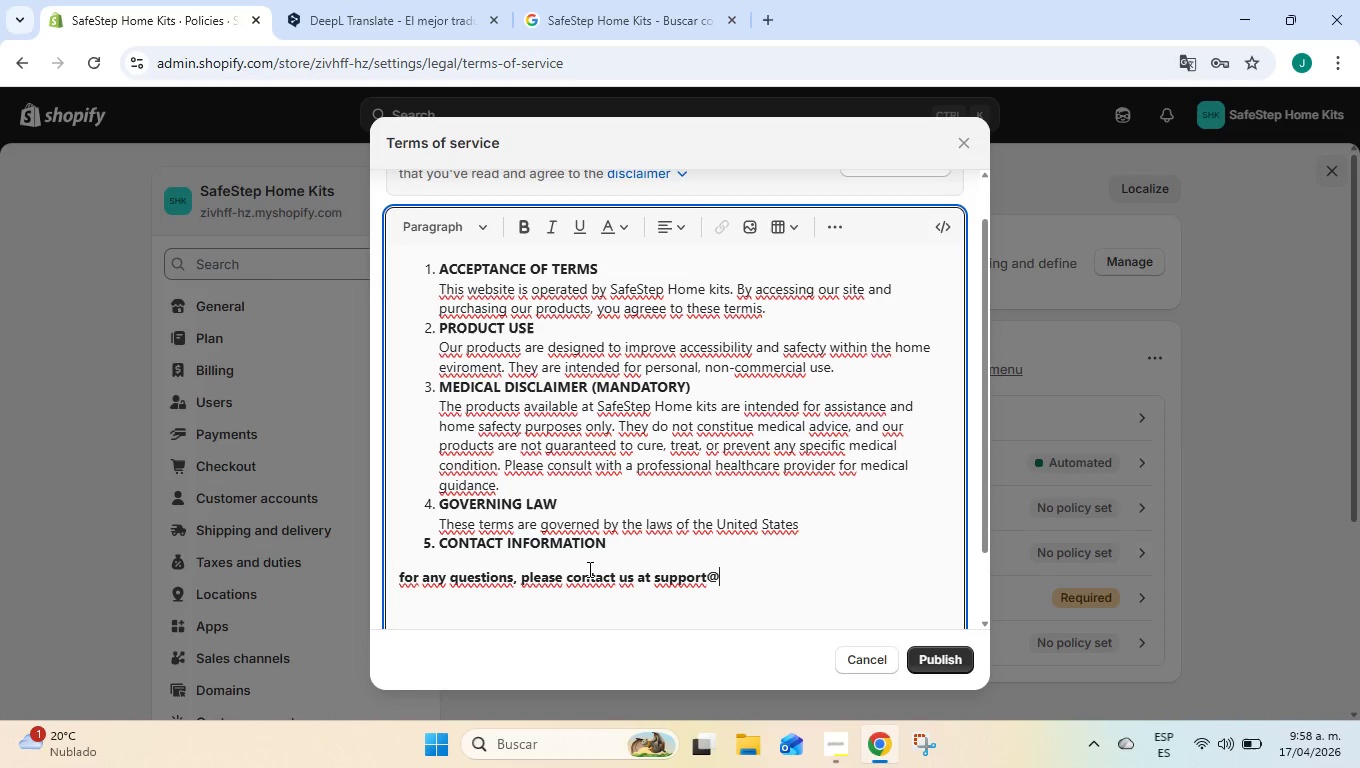 
type(SafeStep Home )
key(Backspace)
key(Backspace)
key(Backspace)
key(Backspace)
type(safestephomekis)
key(Backspace)
type(ts)
 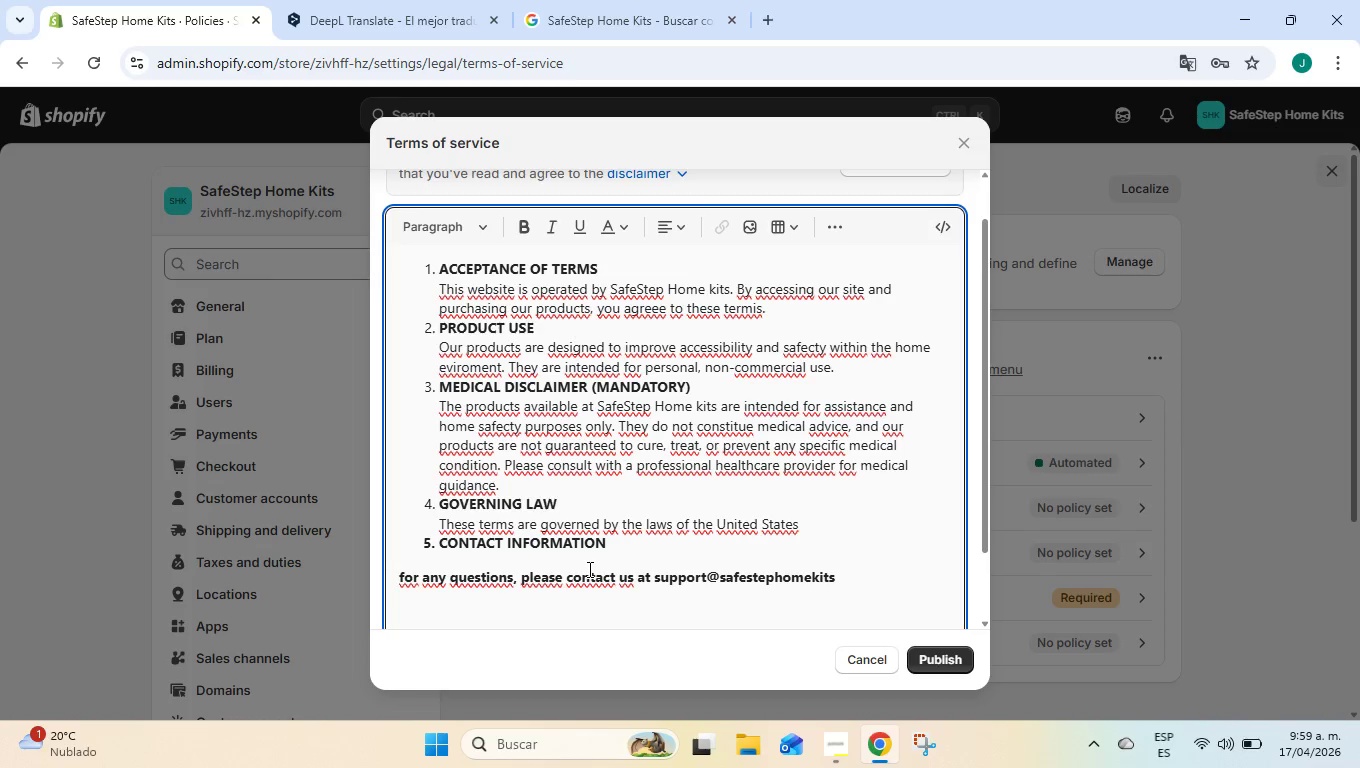 
wait(5.09)
 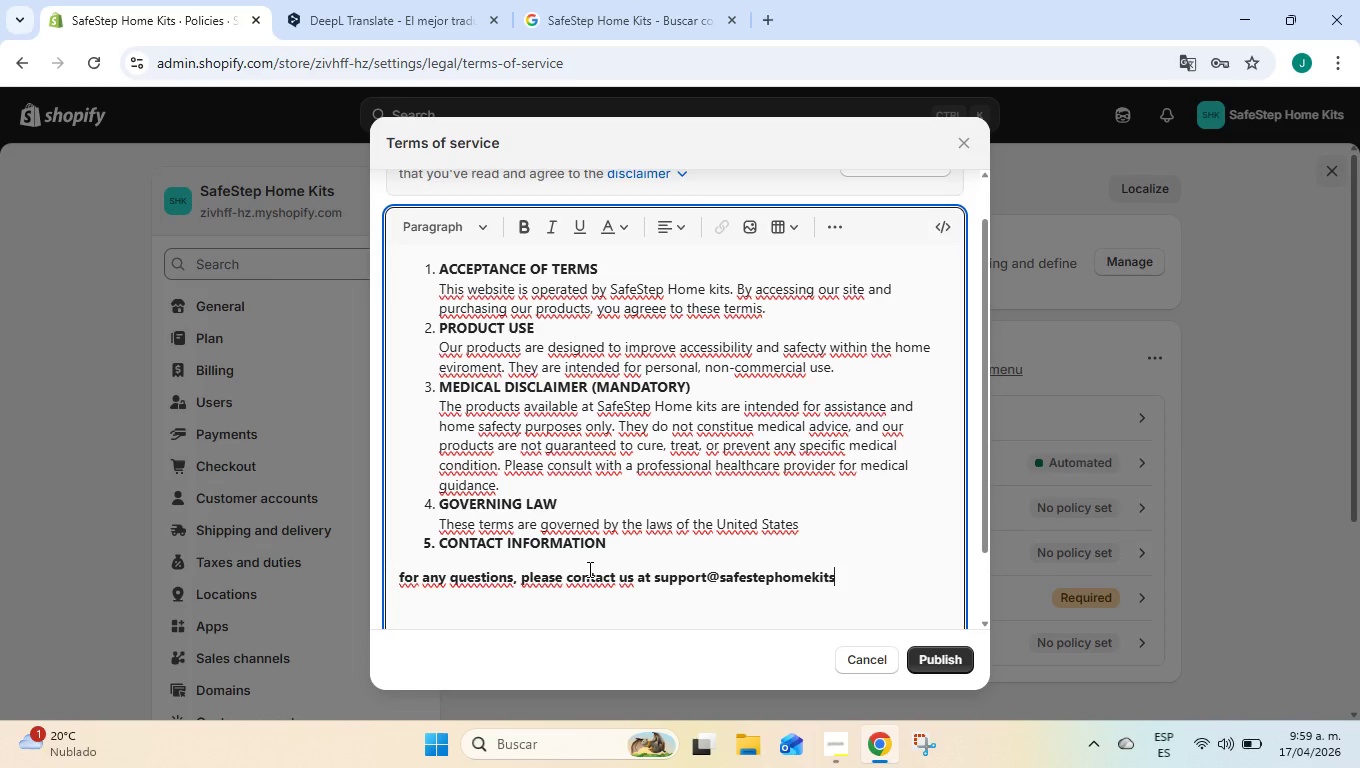 
hold_key(key=ShiftLeft, duration=2.52)
 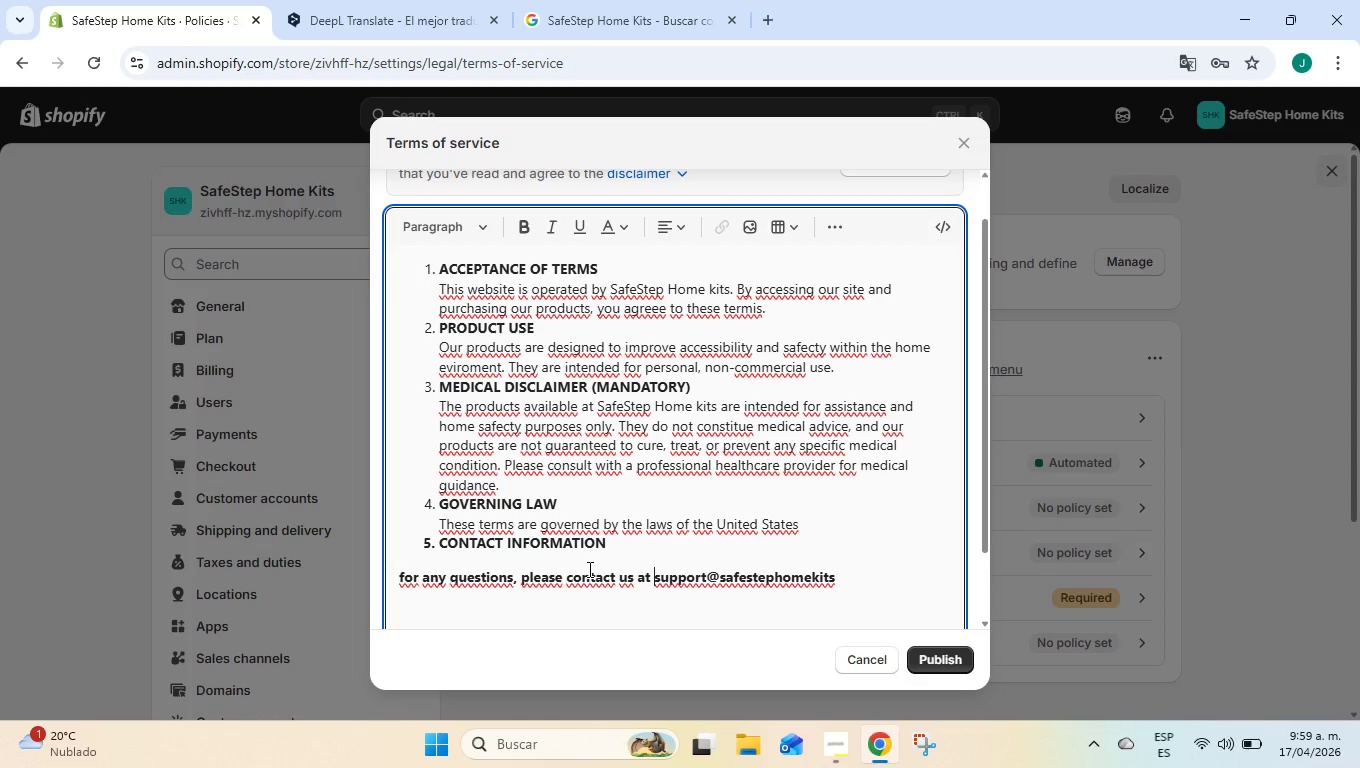 
hold_key(key=ArrowLeft, duration=1.25)
 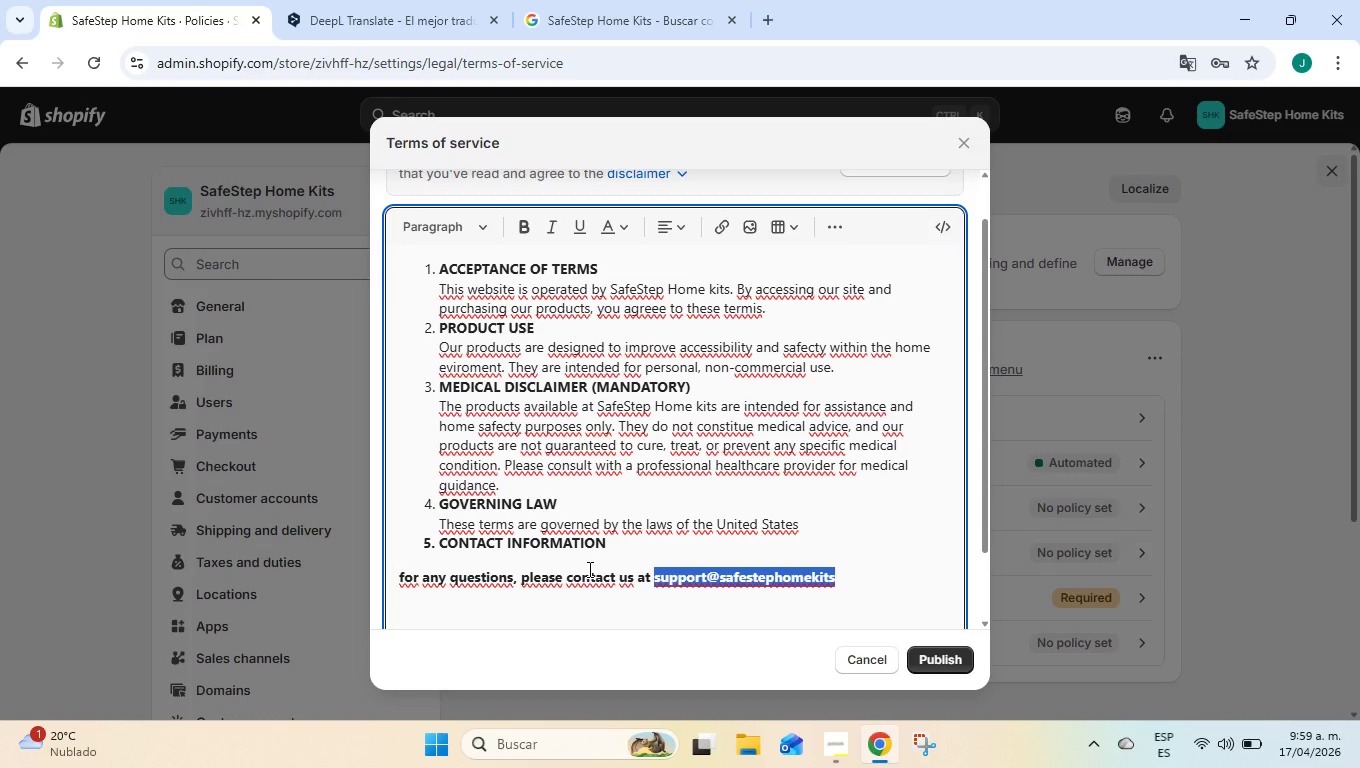 
key(ArrowLeft)
 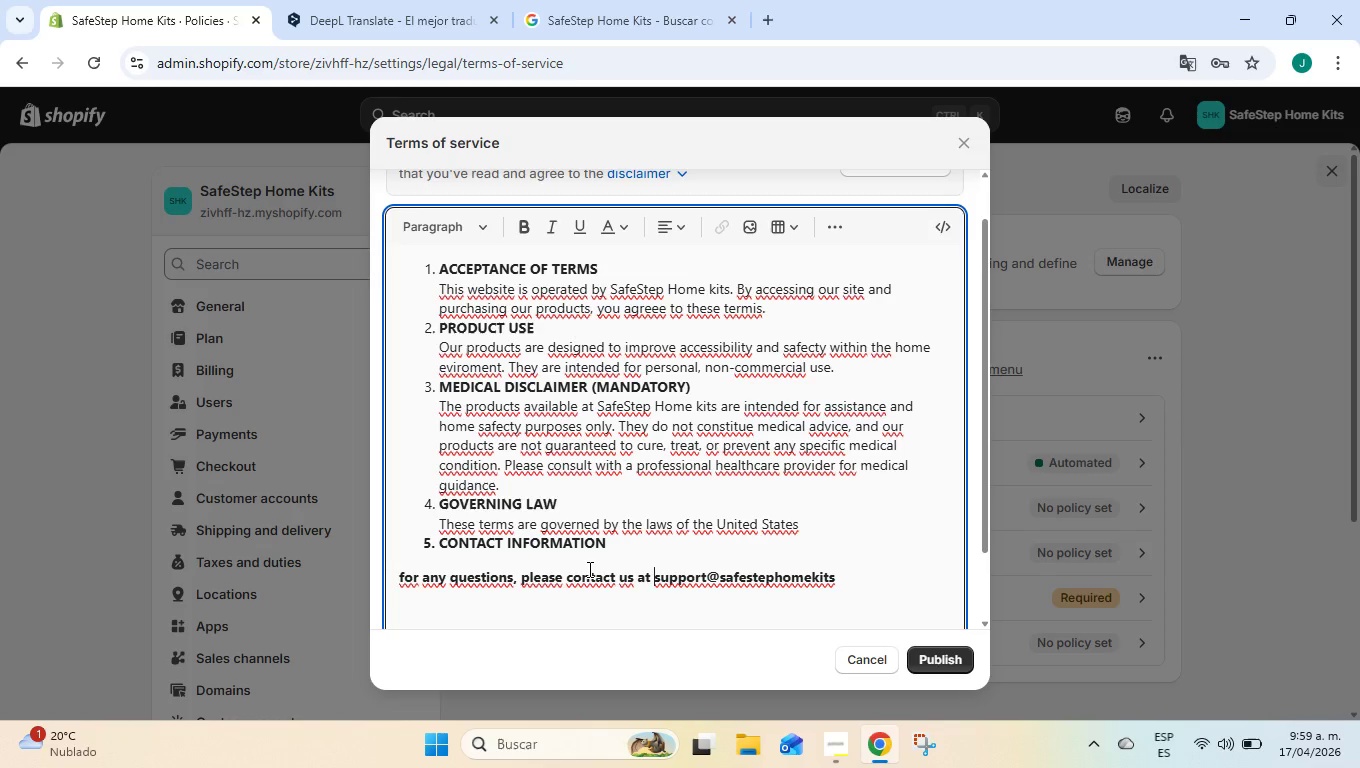 
hold_key(key=ArrowLeft, duration=1.5)
 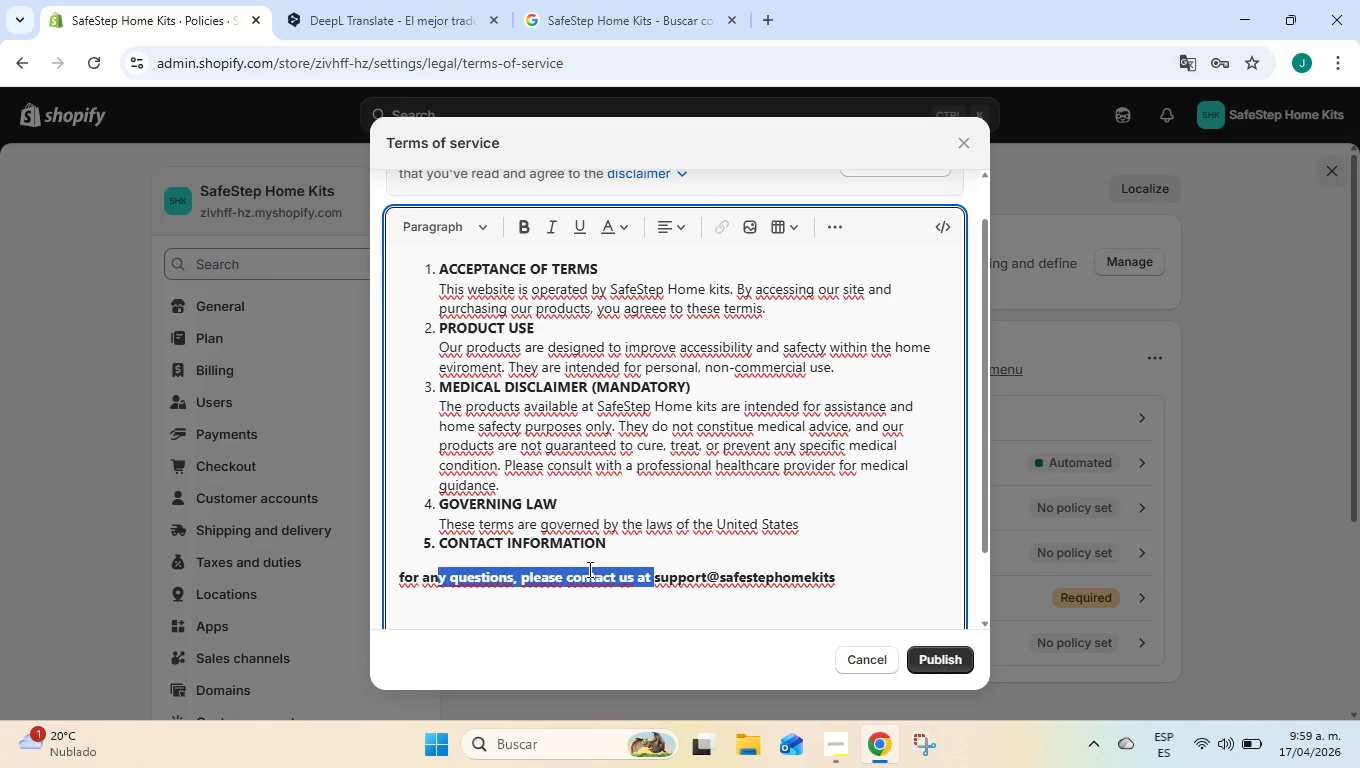 
key(Shift+ArrowLeft)
 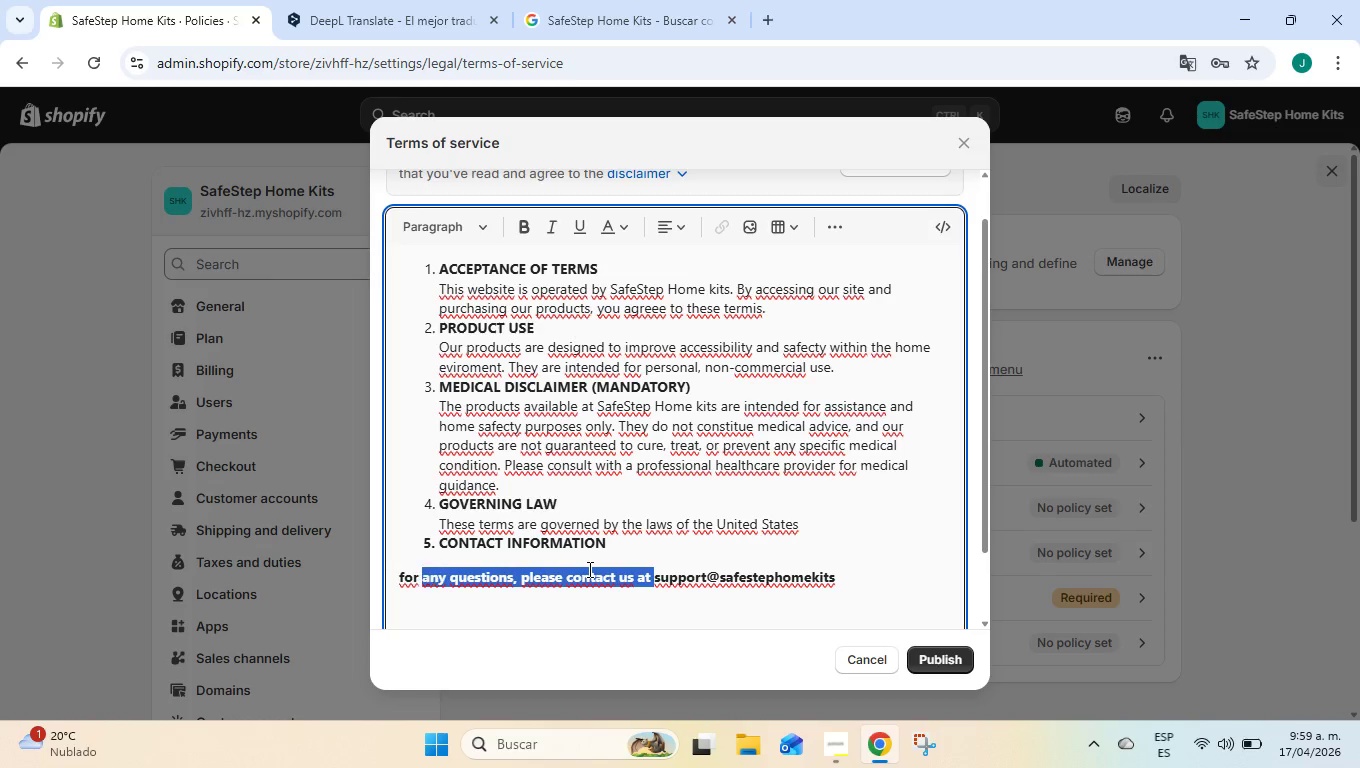 
key(Shift+ArrowLeft)
 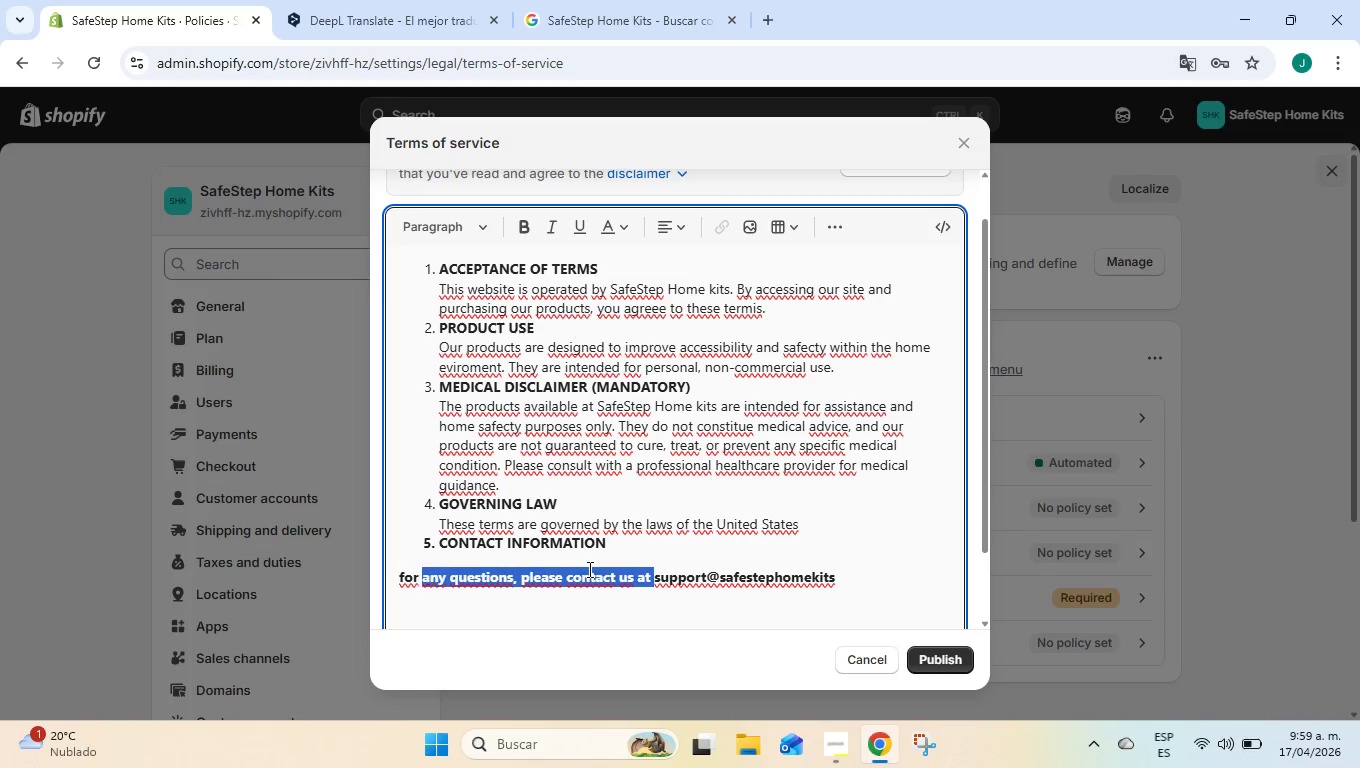 
key(Shift+ArrowLeft)
 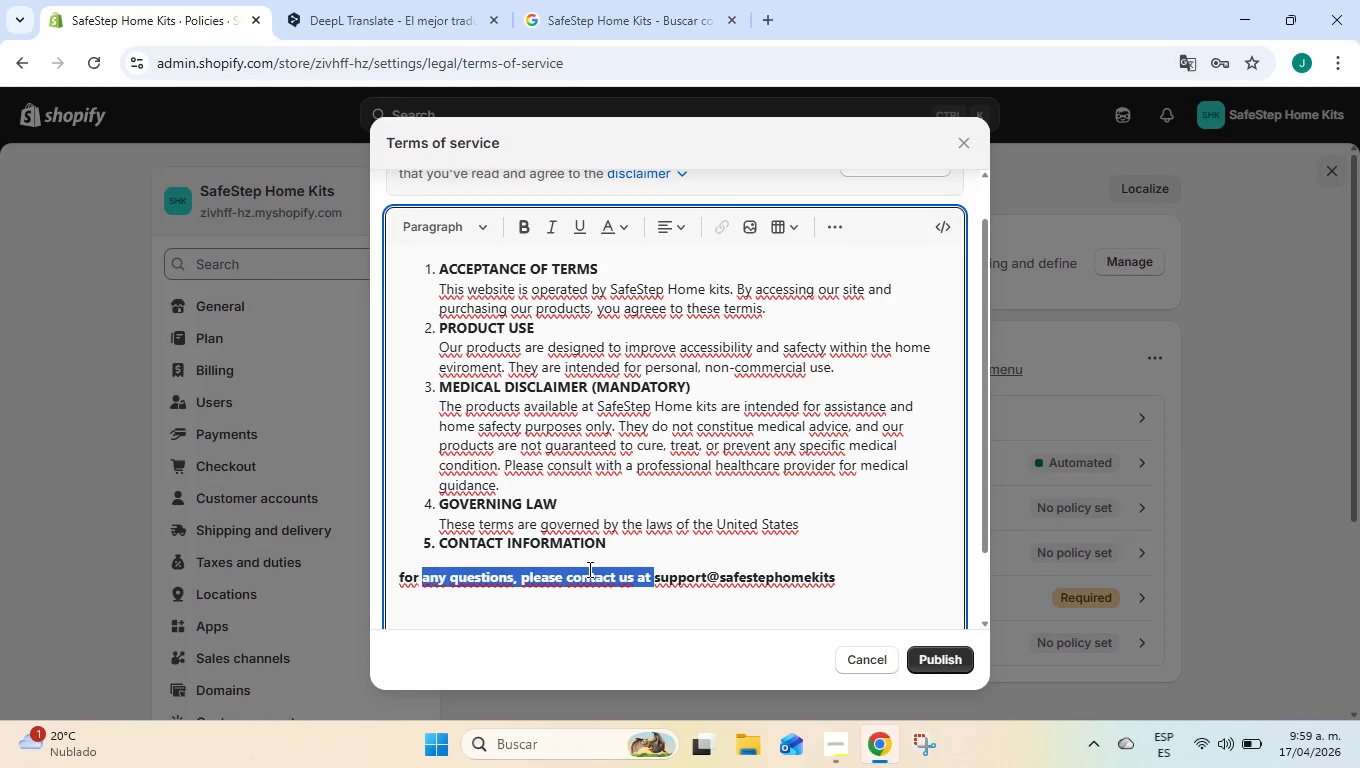 
key(Shift+ArrowLeft)
 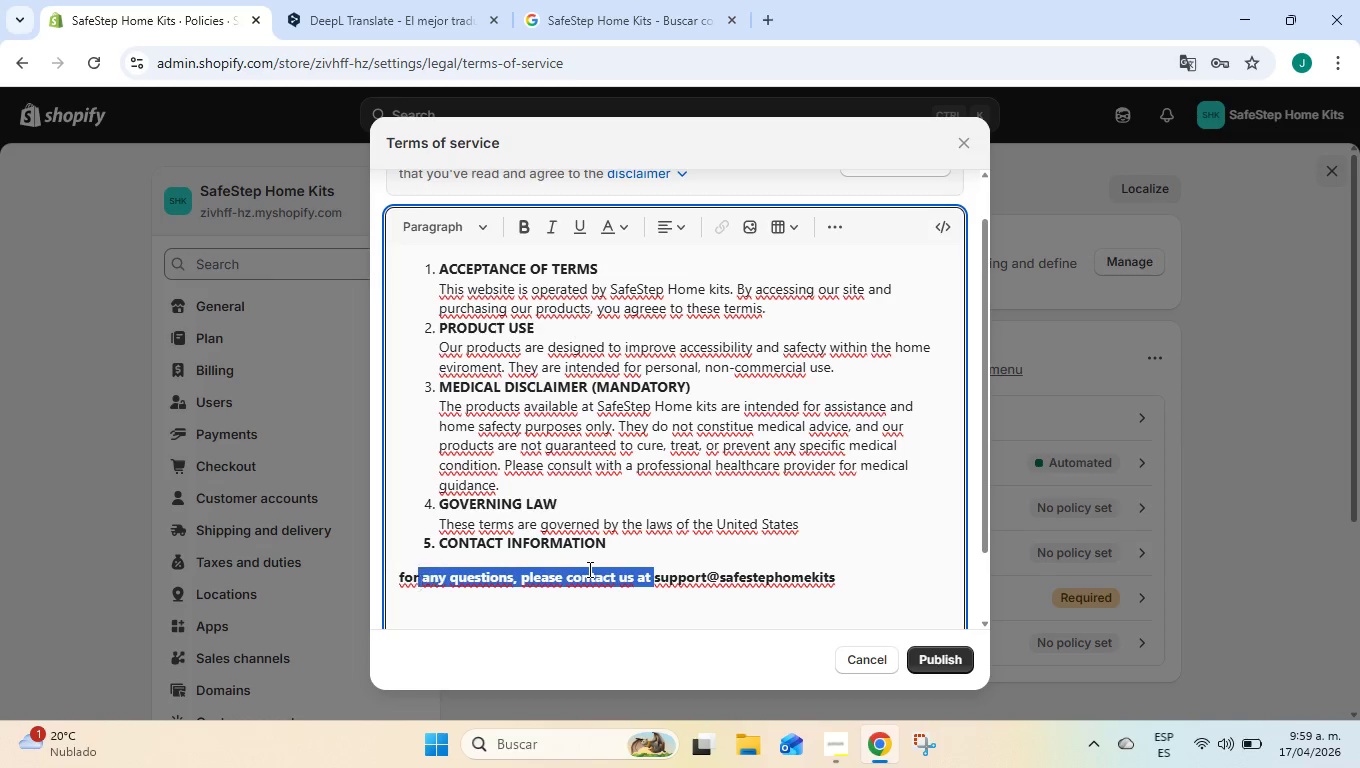 
key(Shift+ArrowLeft)
 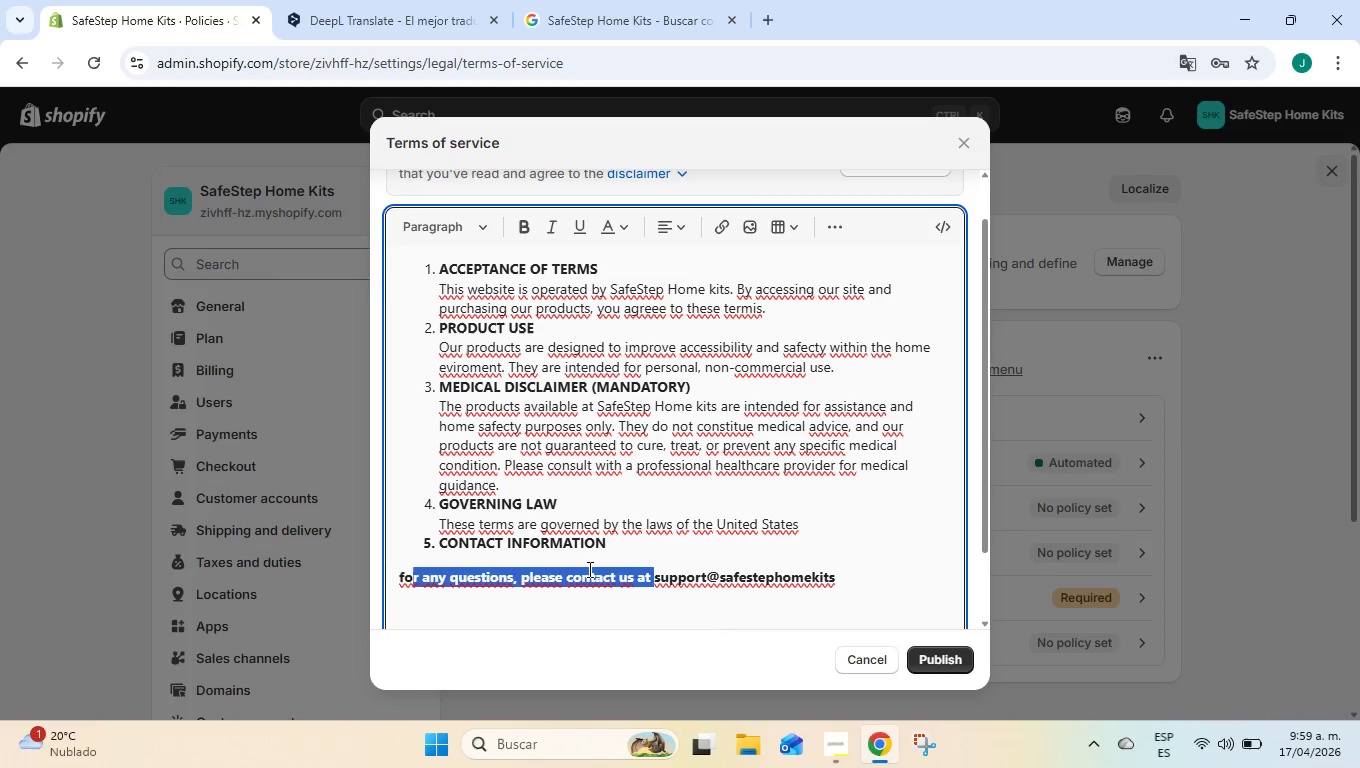 
hold_key(key=ArrowLeft, duration=0.39)
 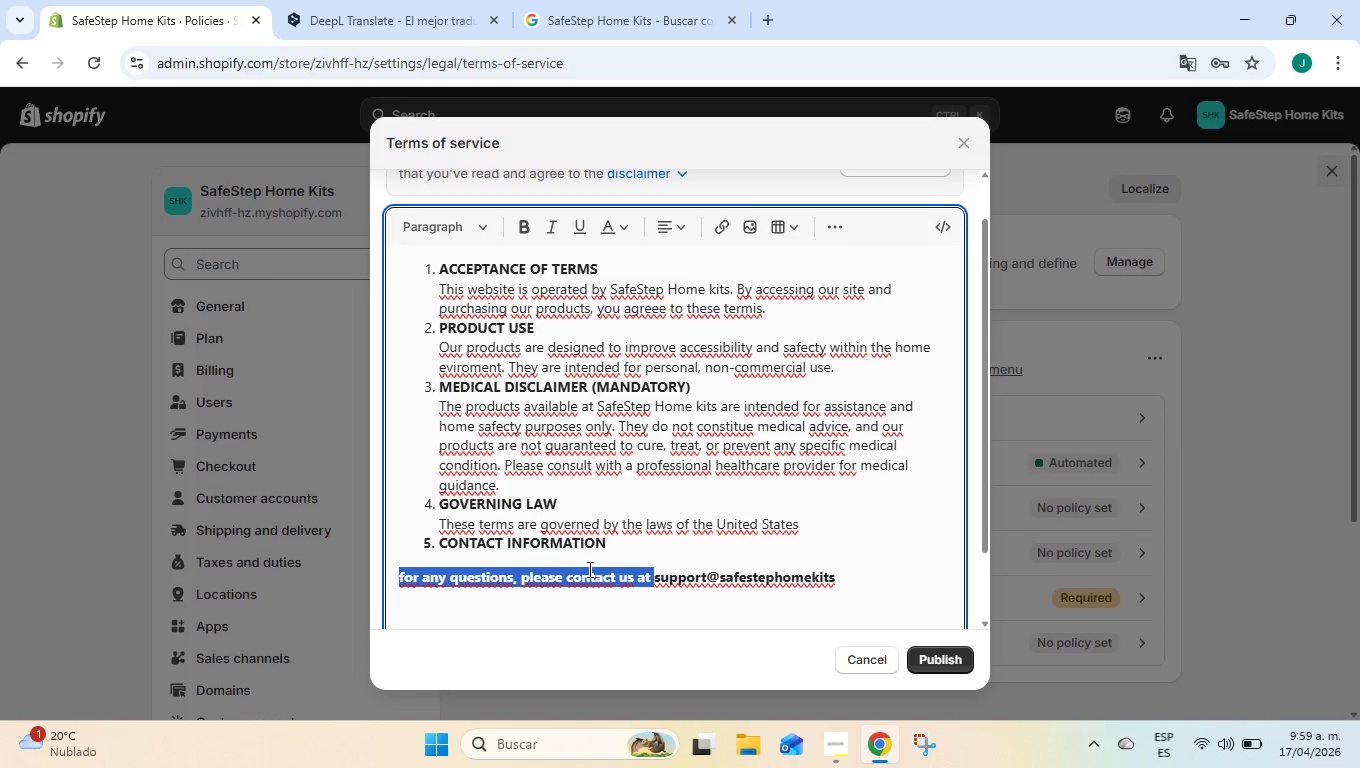 
key(Shift+ArrowLeft)
 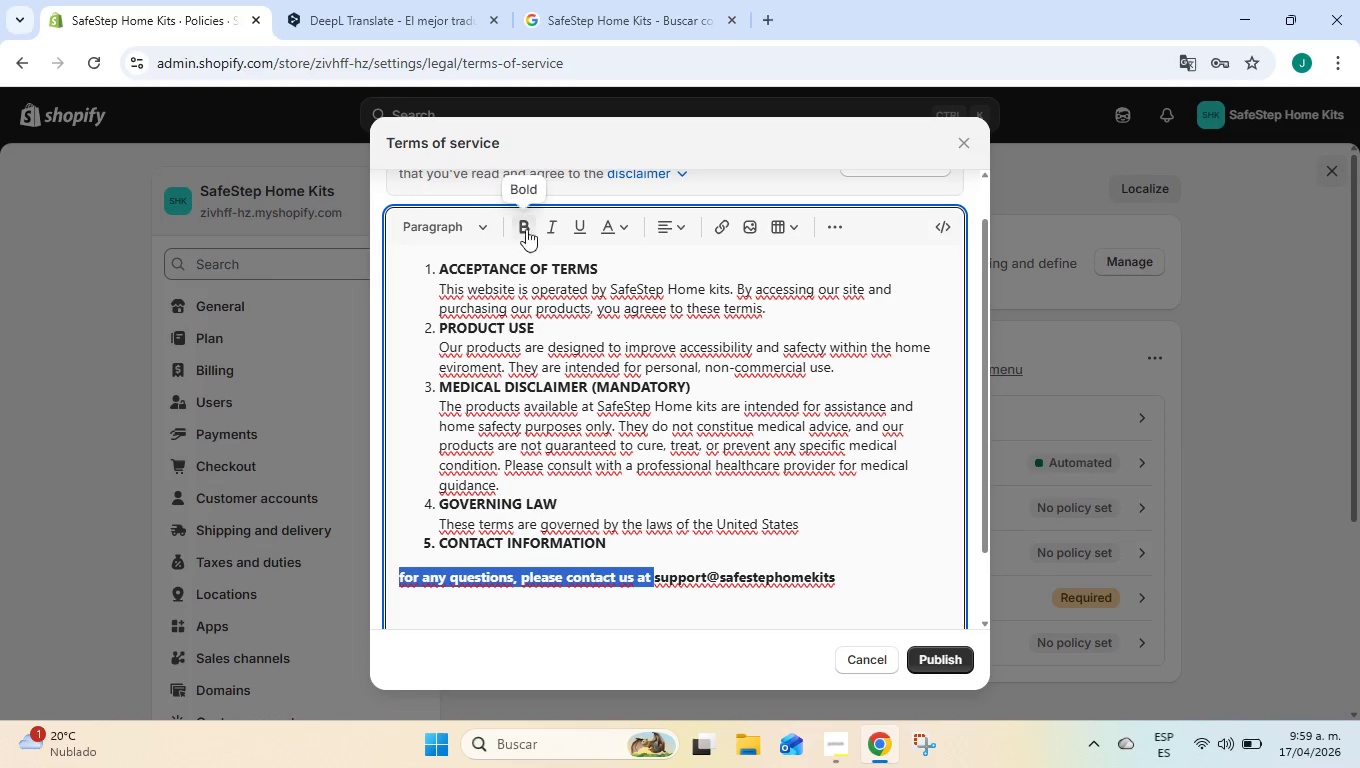 
left_click([525, 229])
 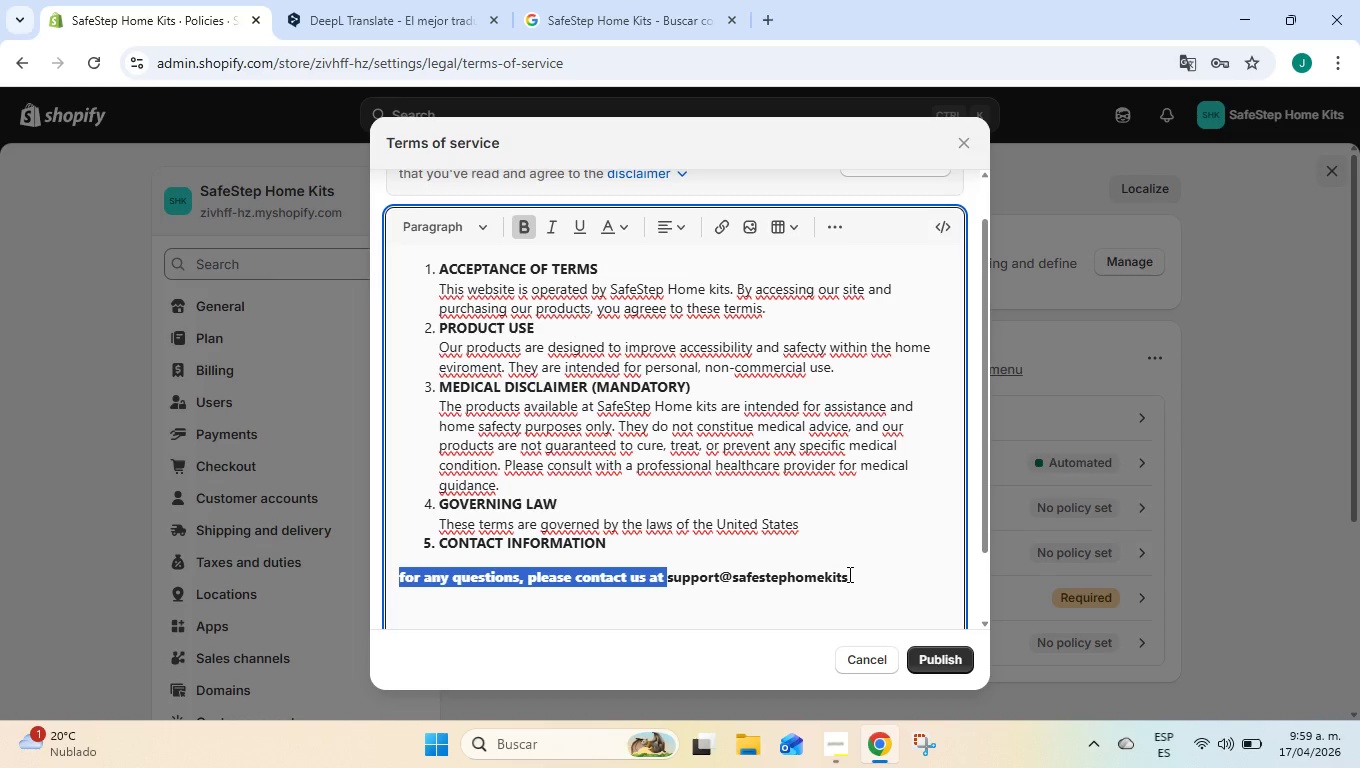 
left_click([848, 574])
 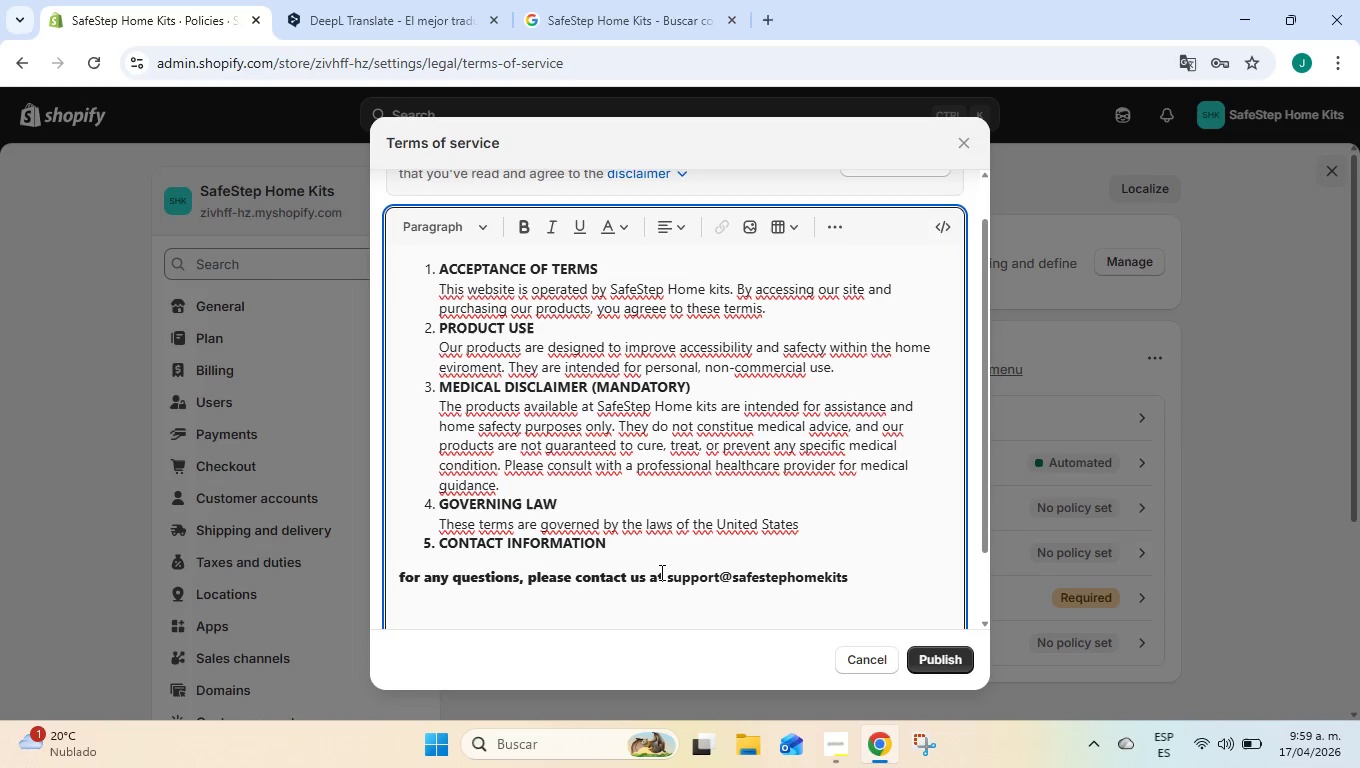 
left_click_drag(start_coordinate=[660, 573], to_coordinate=[523, 558])
 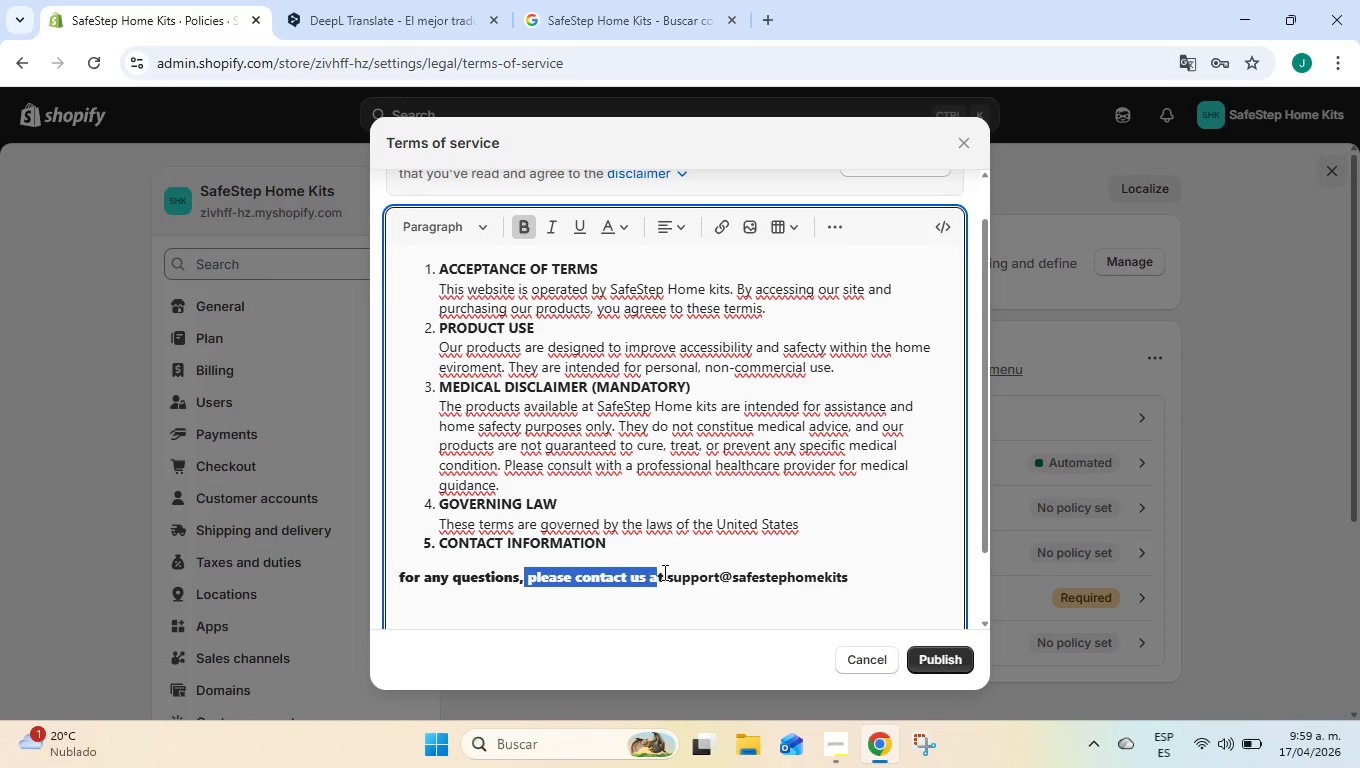 
left_click_drag(start_coordinate=[663, 572], to_coordinate=[221, 565])
 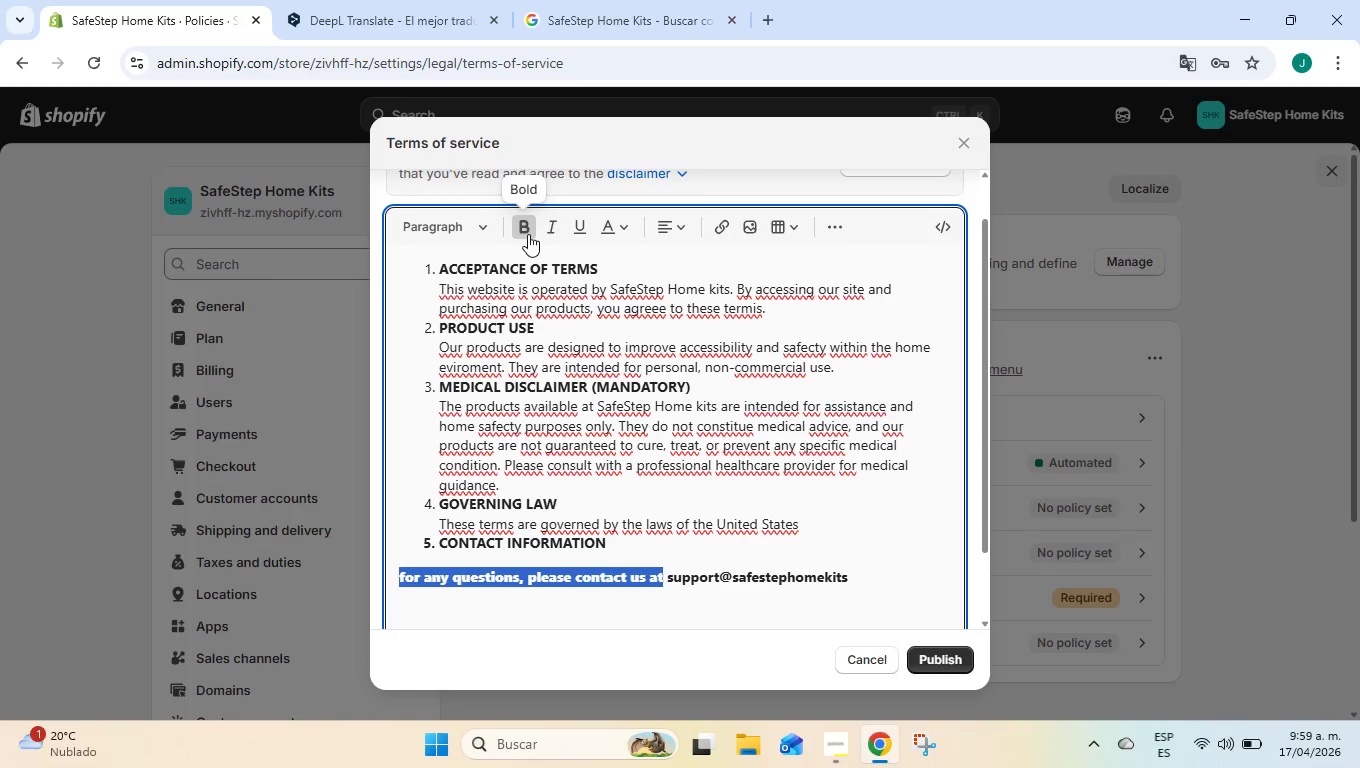 
left_click([528, 232])
 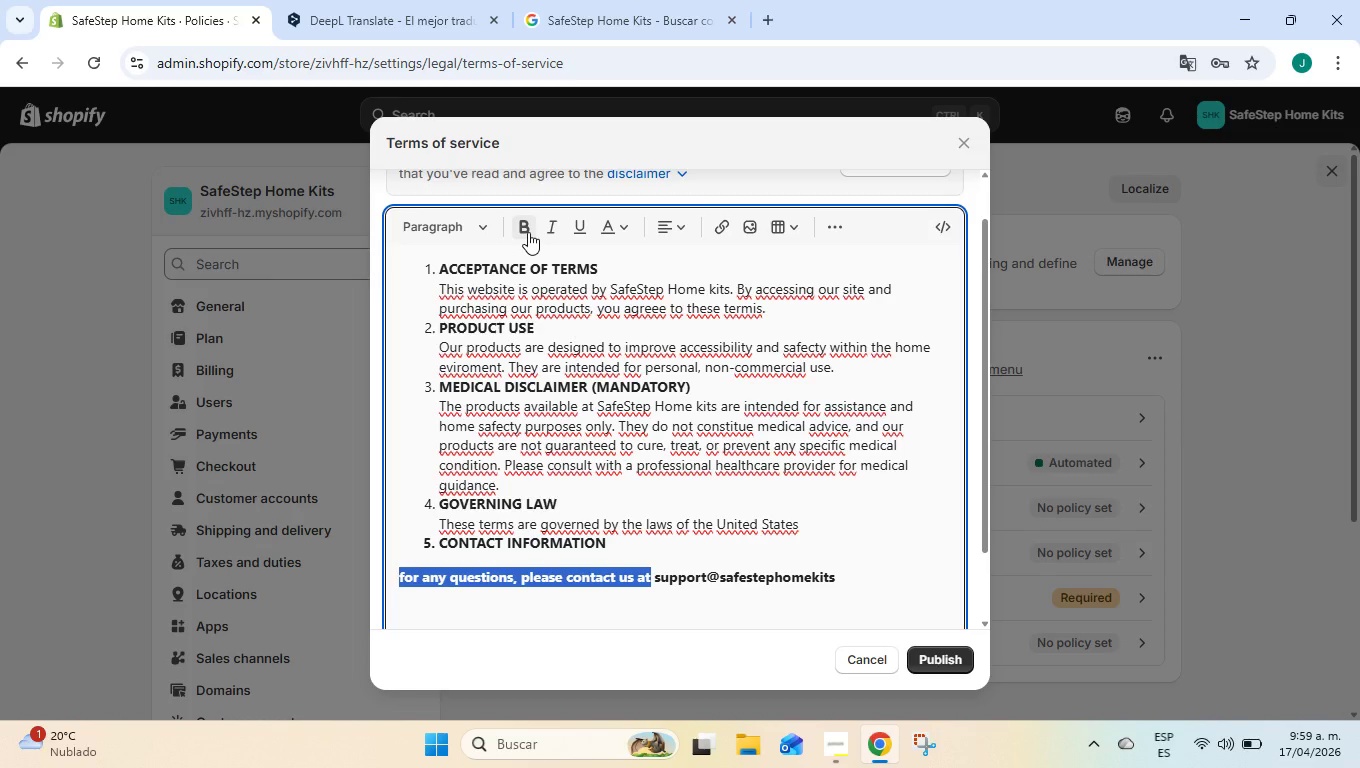 
left_click([528, 232])
 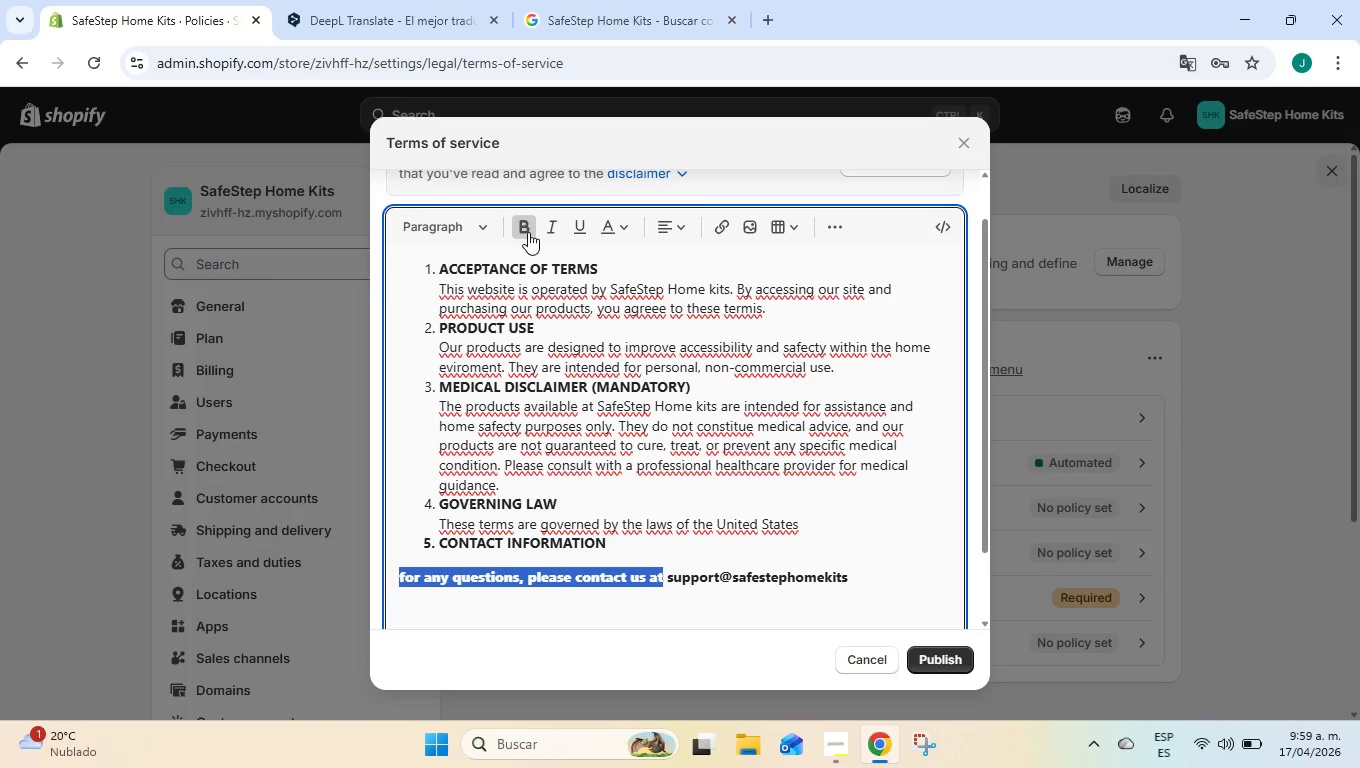 
left_click([528, 232])
 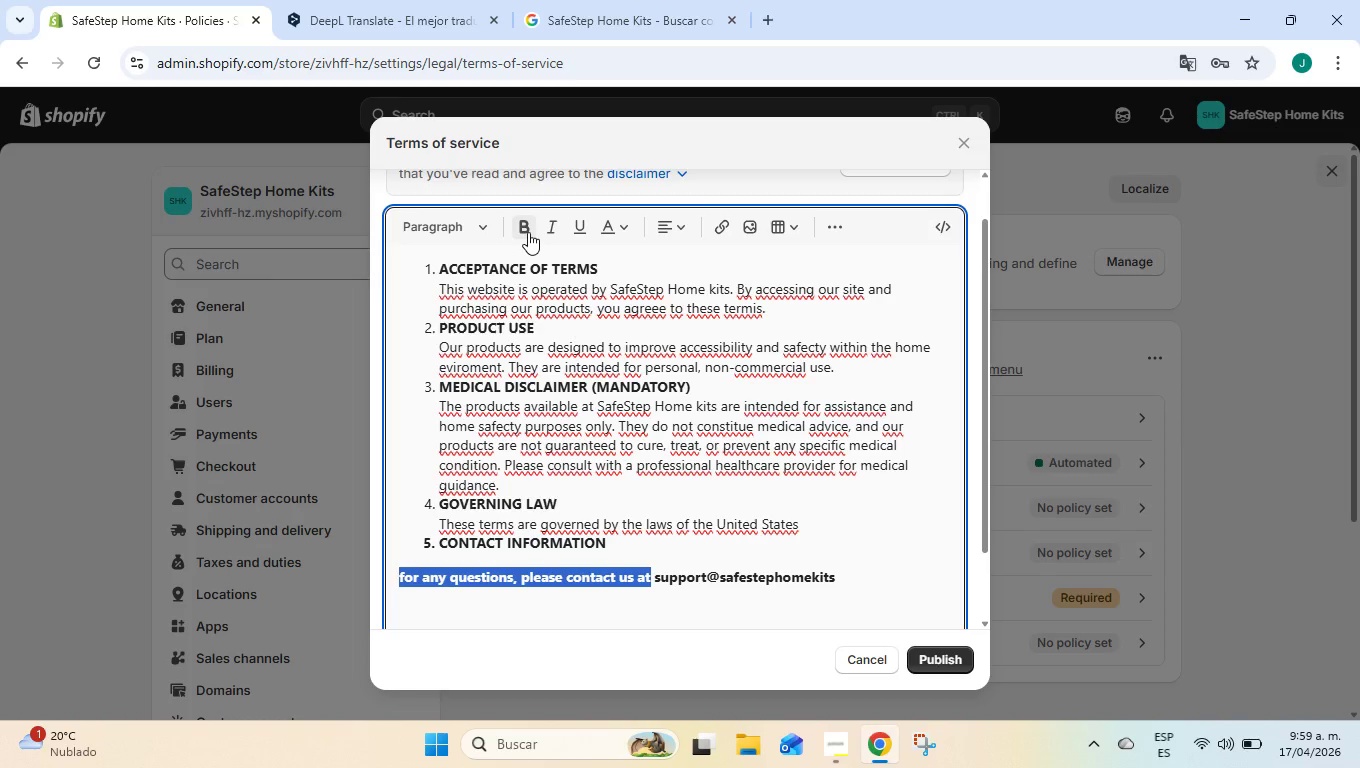 
left_click([528, 232])
 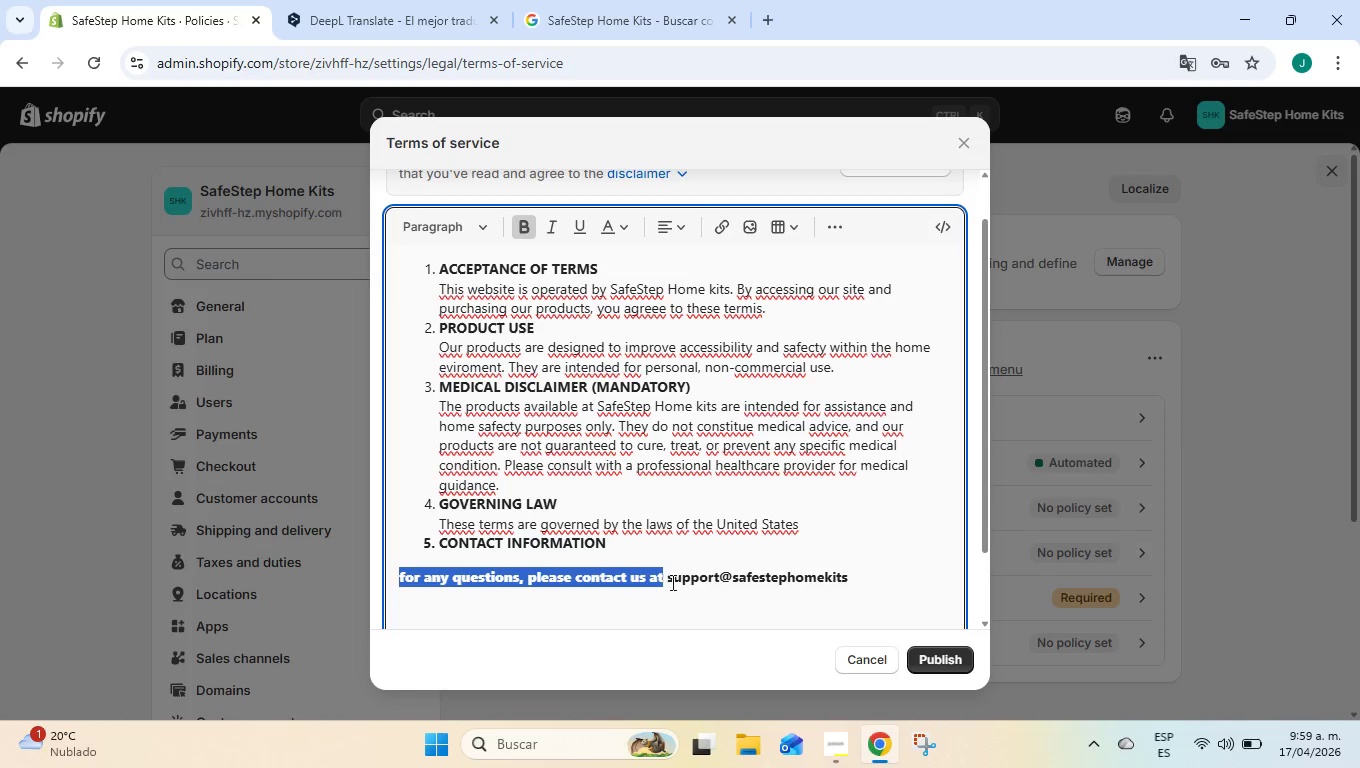 
left_click([667, 585])
 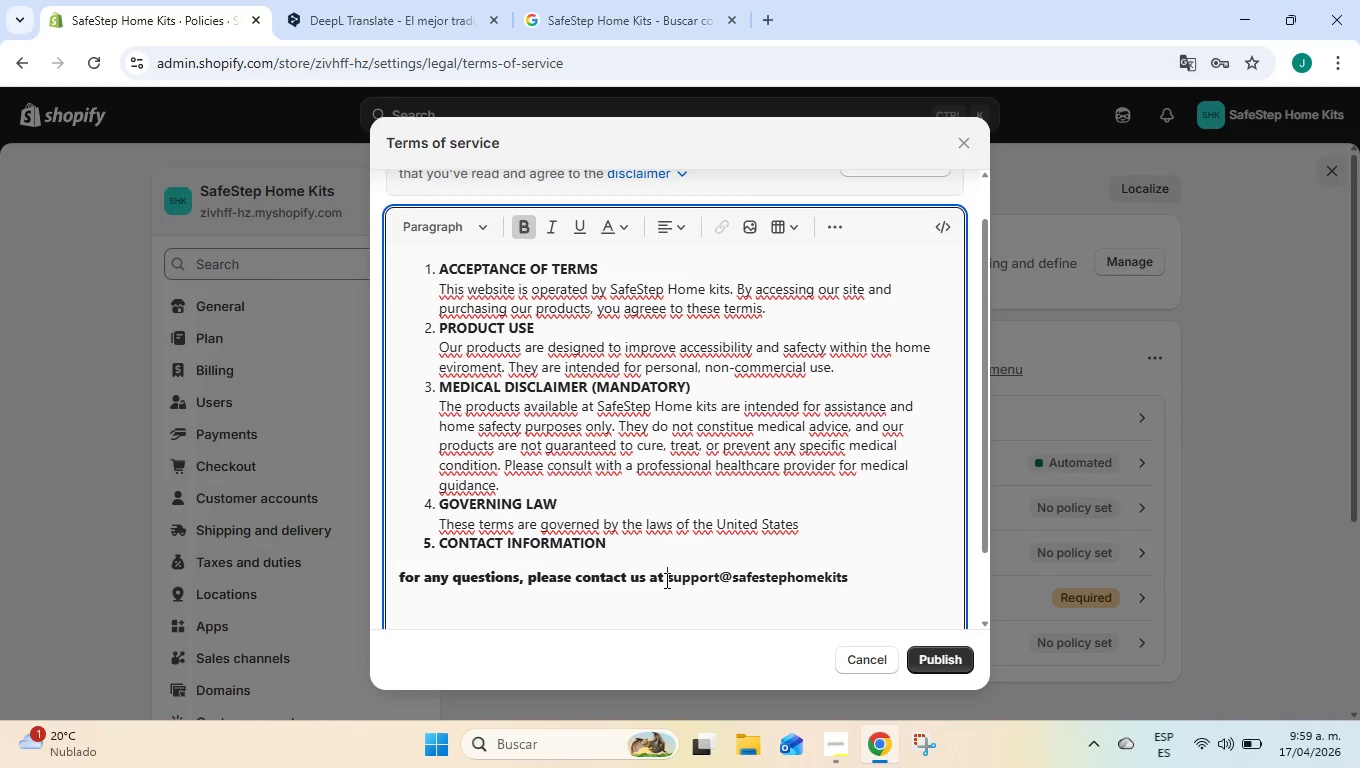 
left_click_drag(start_coordinate=[665, 580], to_coordinate=[393, 579])
 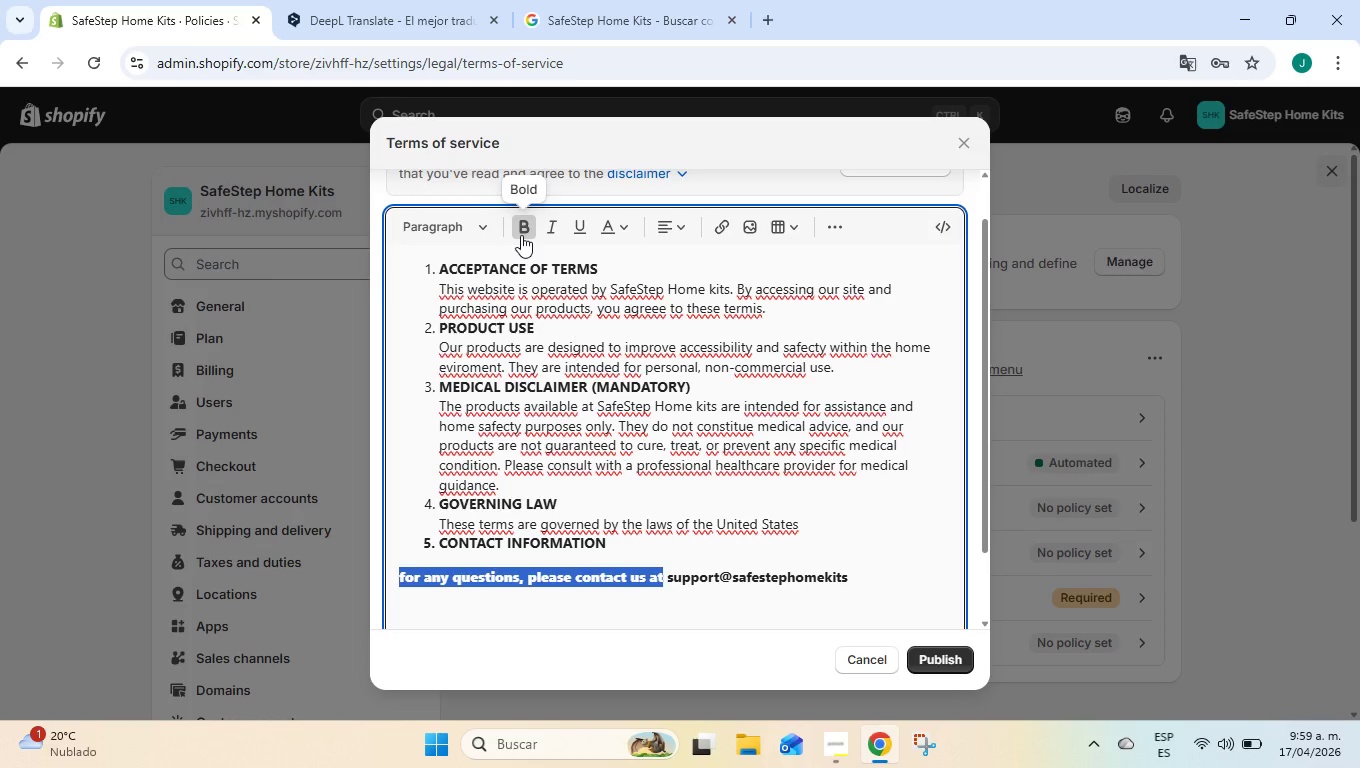 
left_click([521, 235])
 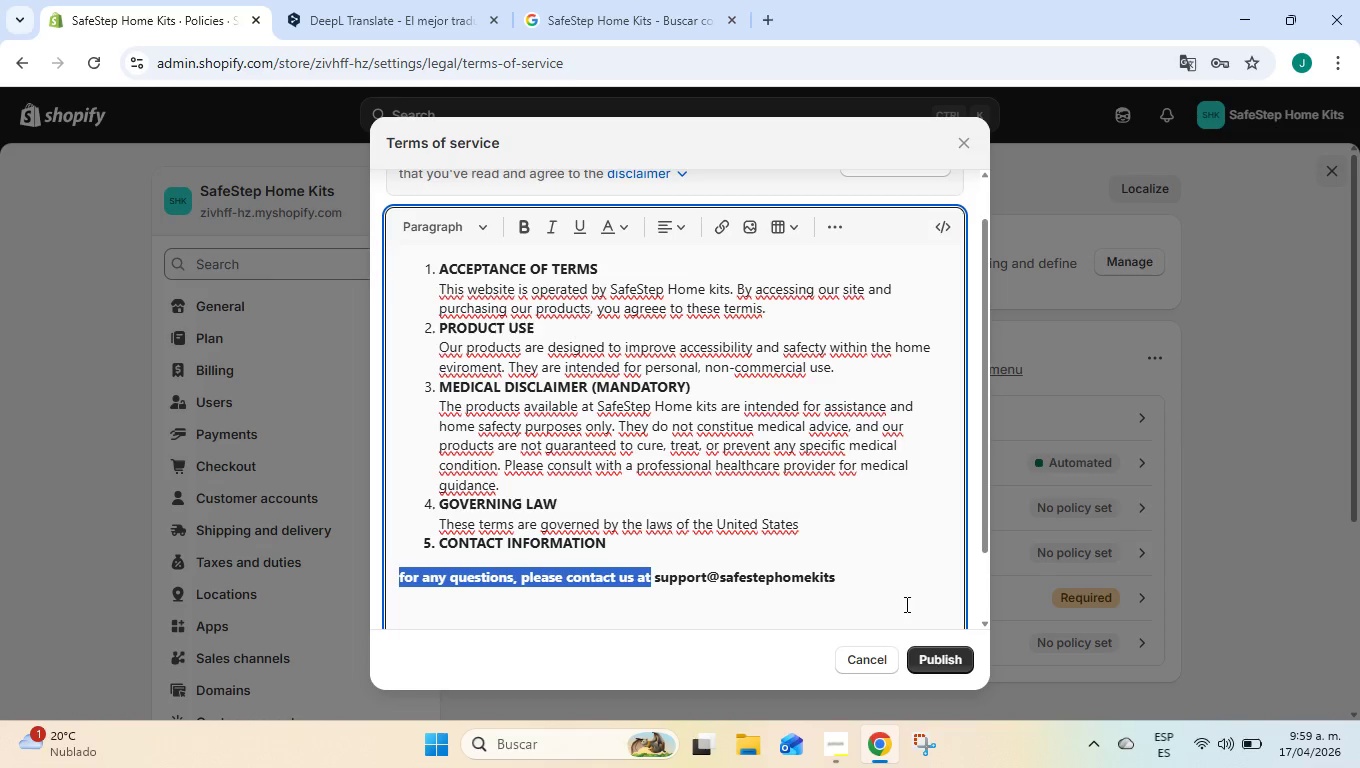 
left_click([897, 584])
 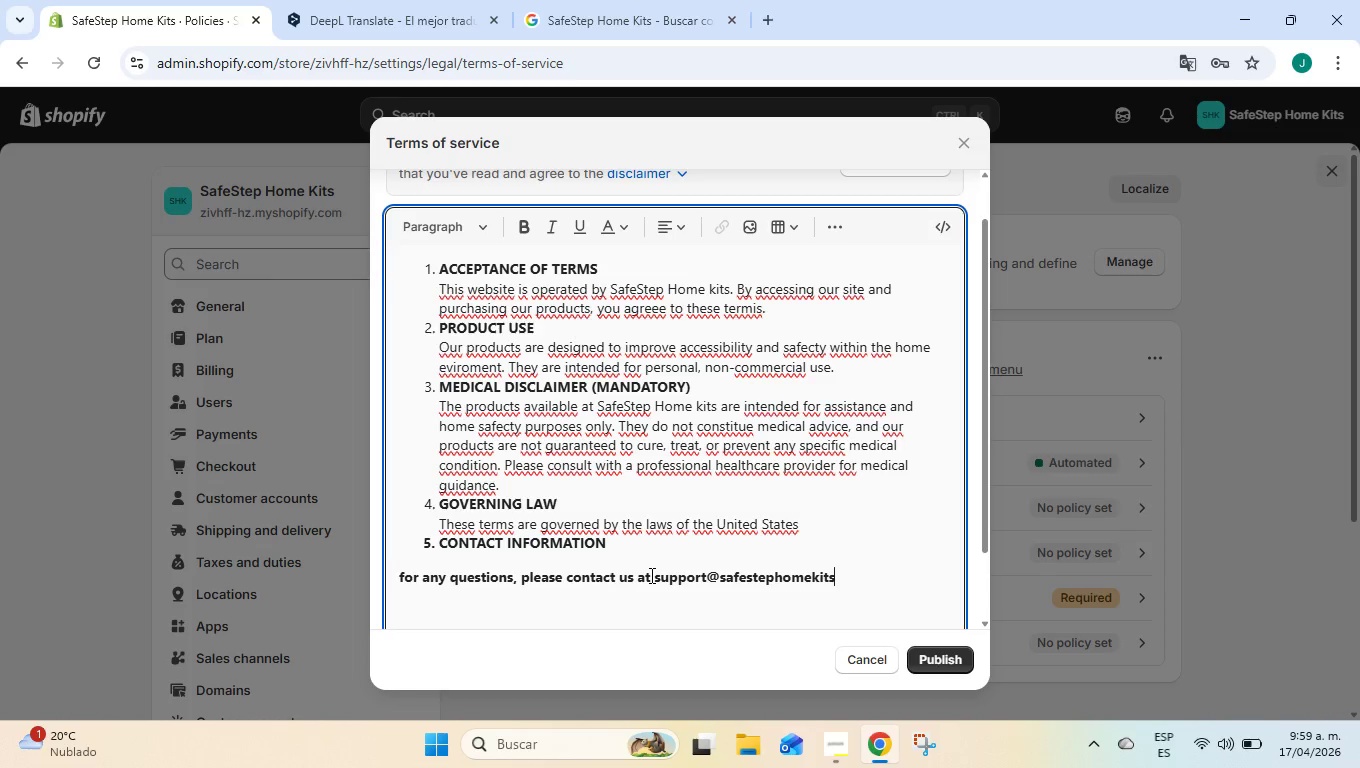 
left_click_drag(start_coordinate=[650, 575], to_coordinate=[394, 574])
 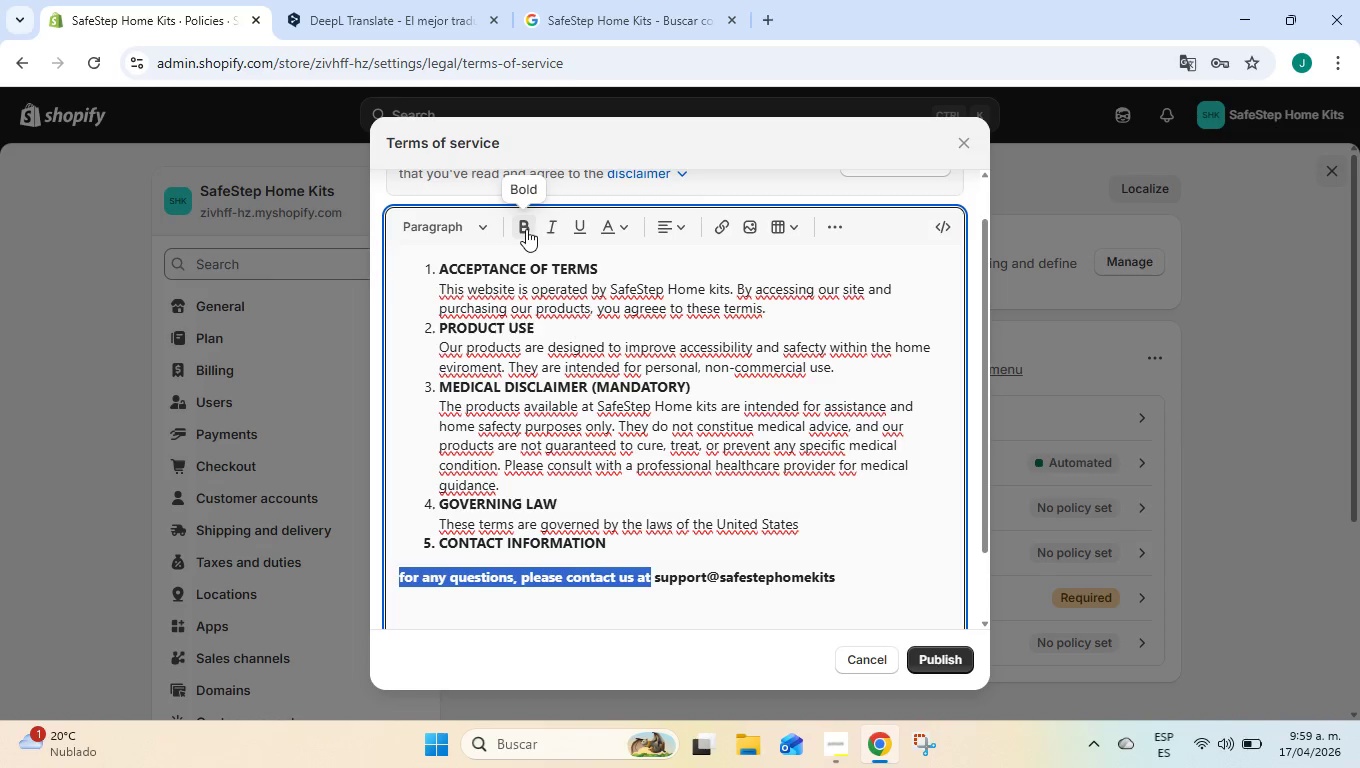 
left_click([526, 229])
 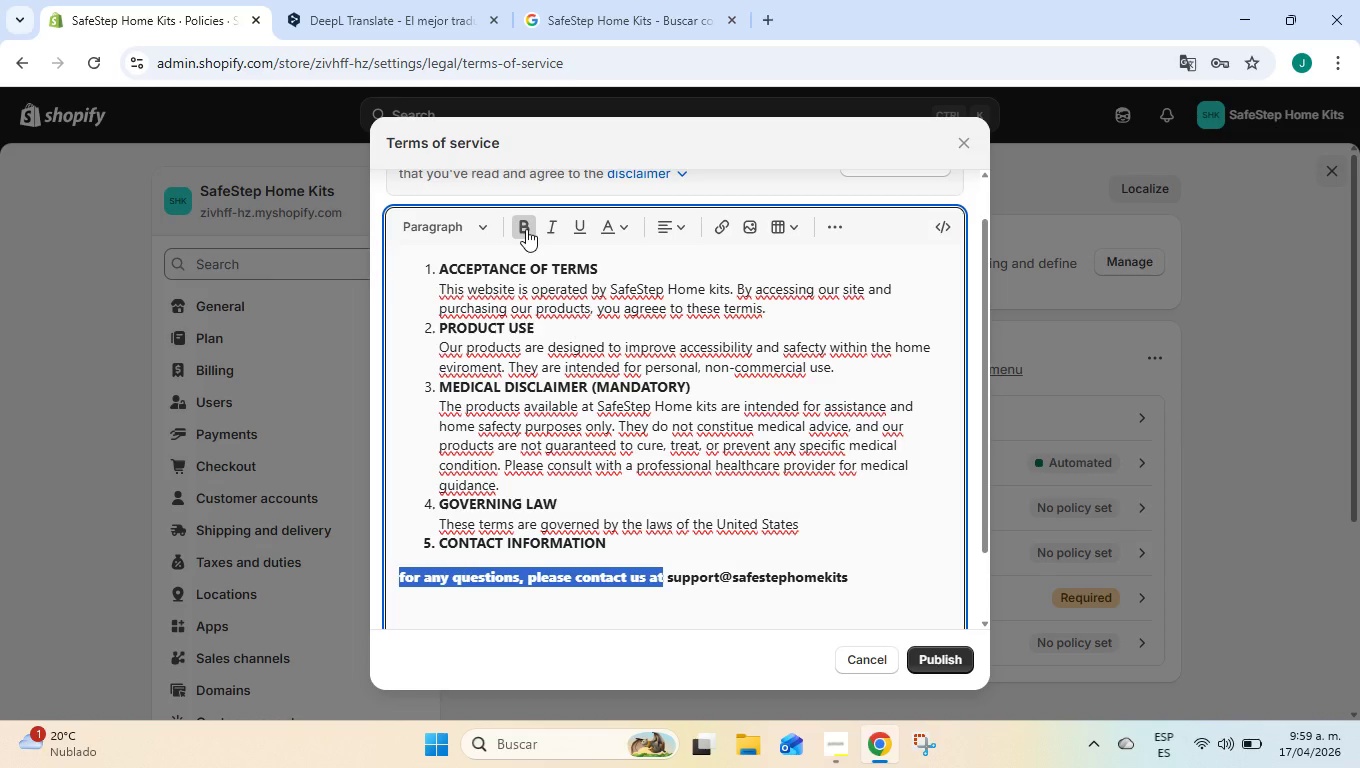 
left_click([526, 229])
 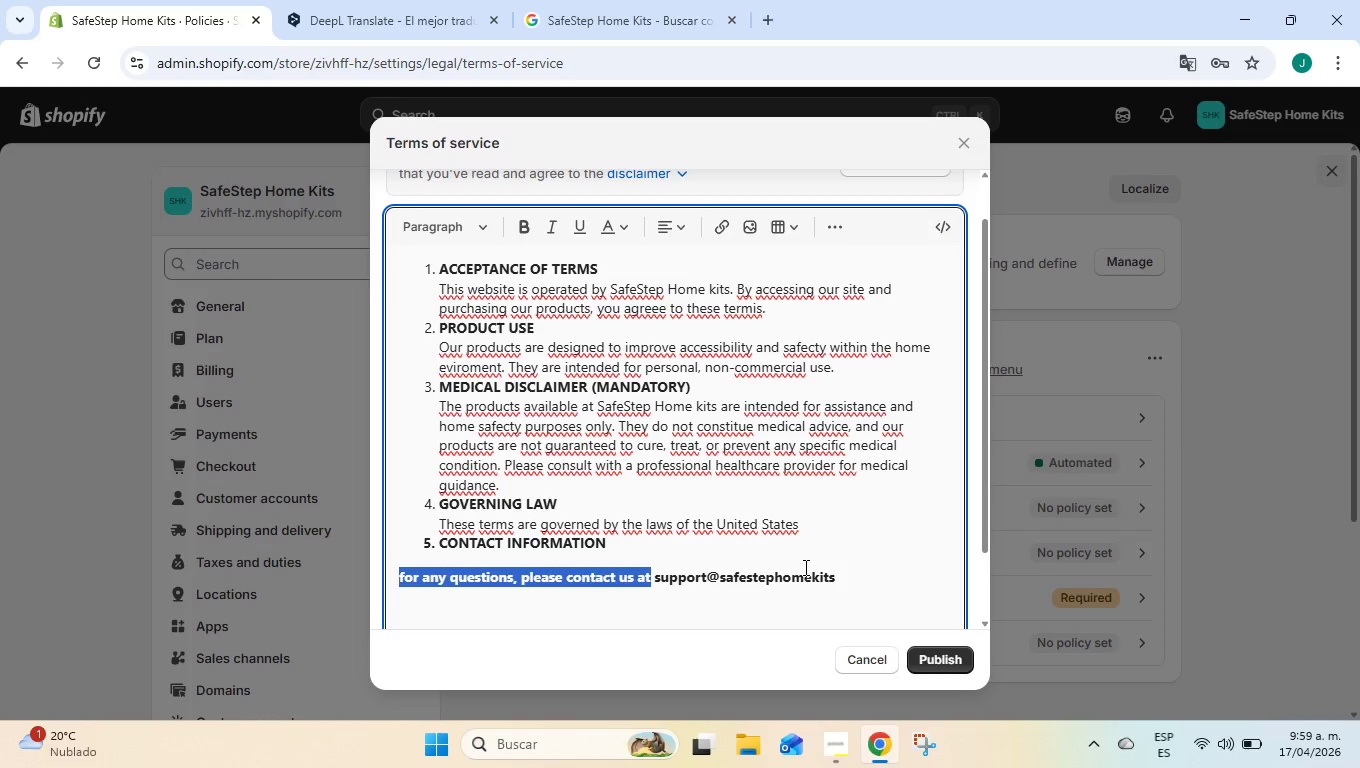 
left_click([837, 573])
 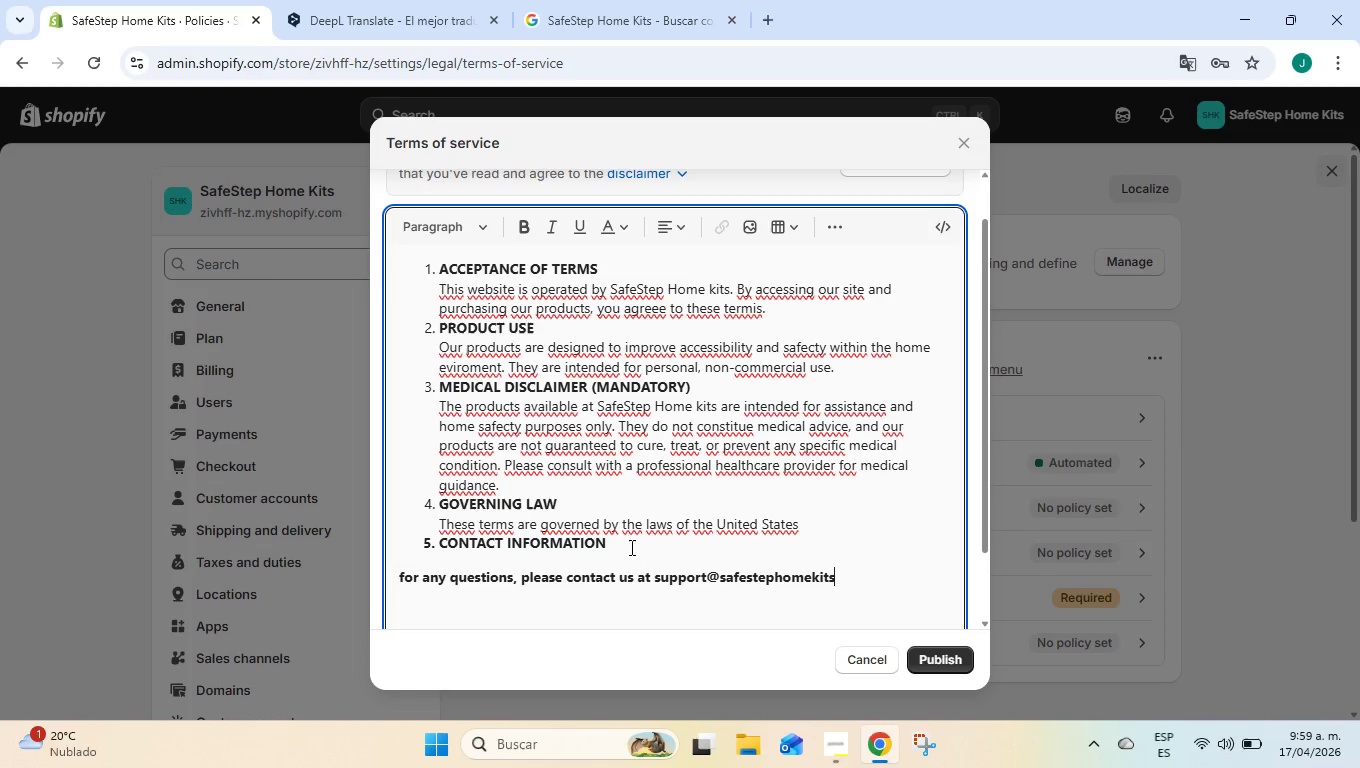 
left_click([631, 541])
 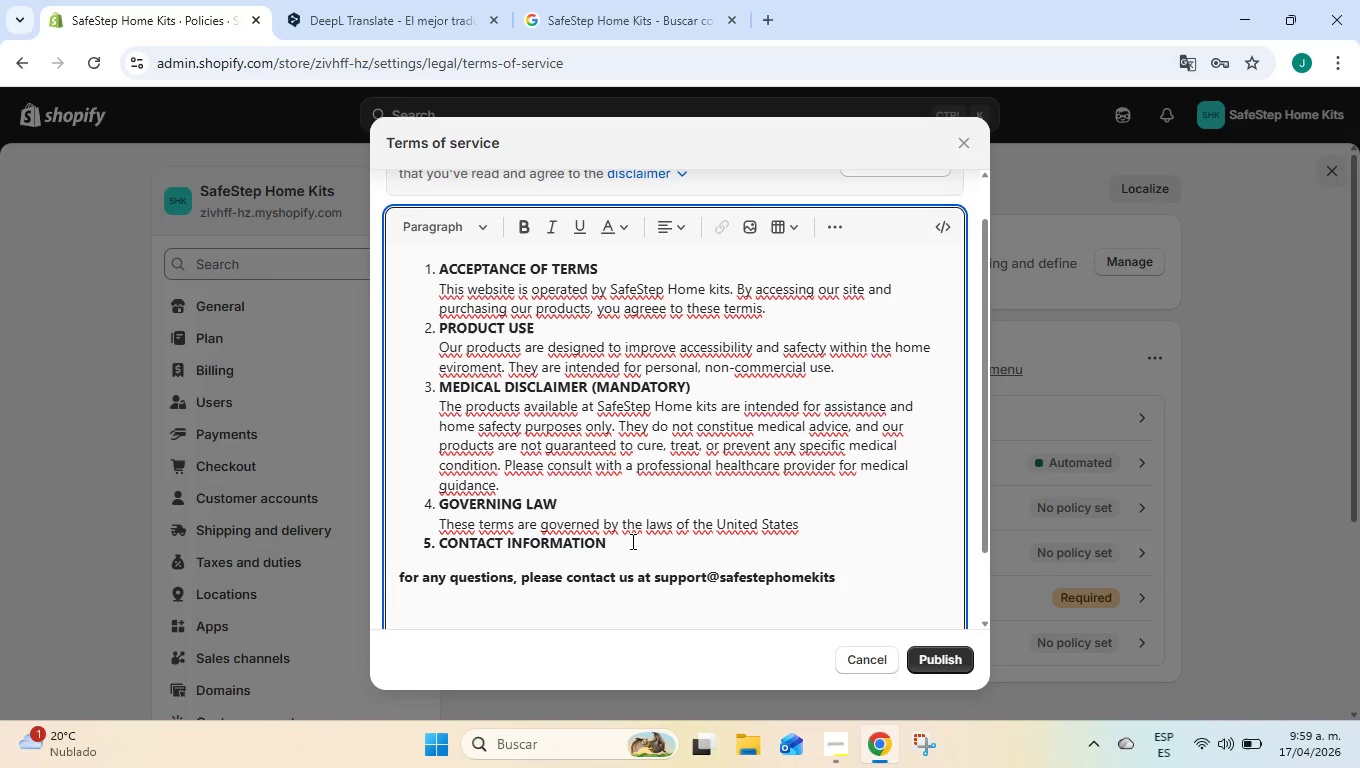 
key(Enter)
 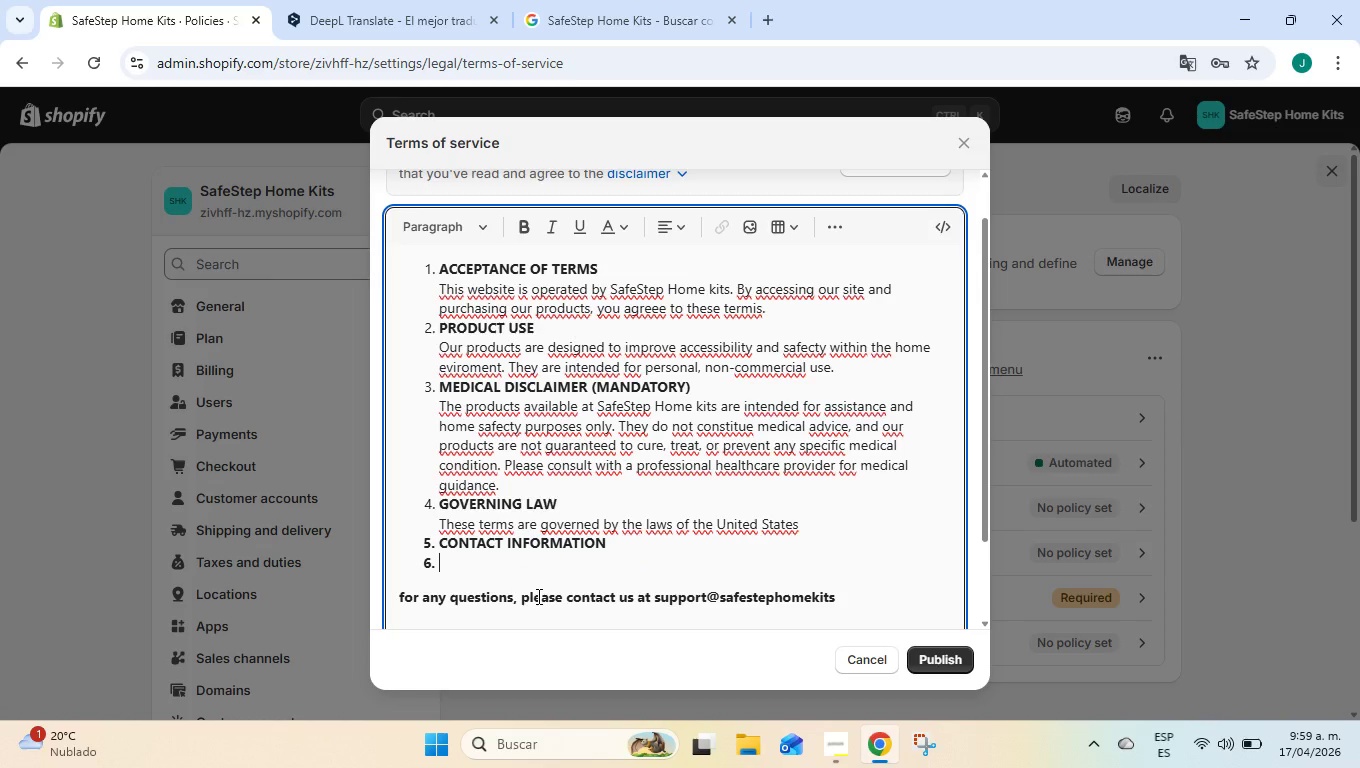 
type(for)
 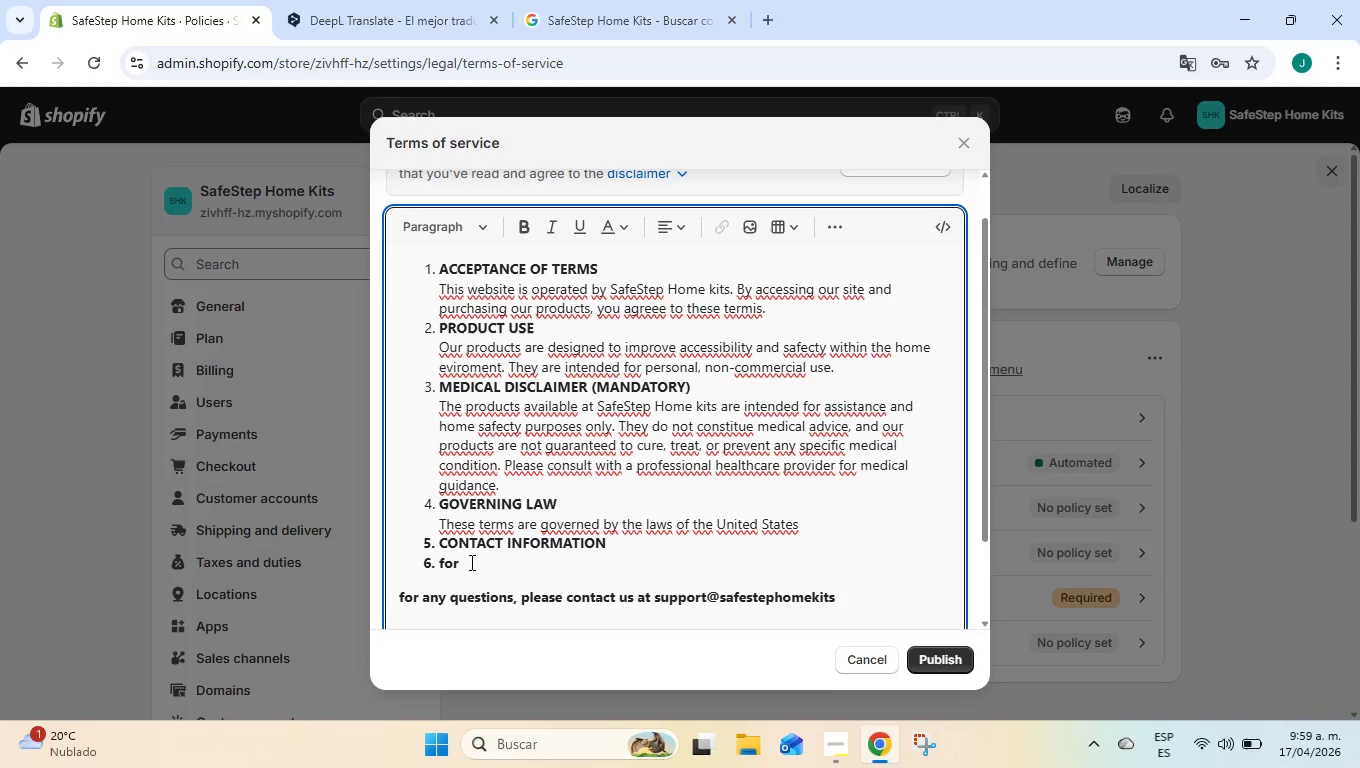 
left_click_drag(start_coordinate=[465, 561], to_coordinate=[425, 560])
 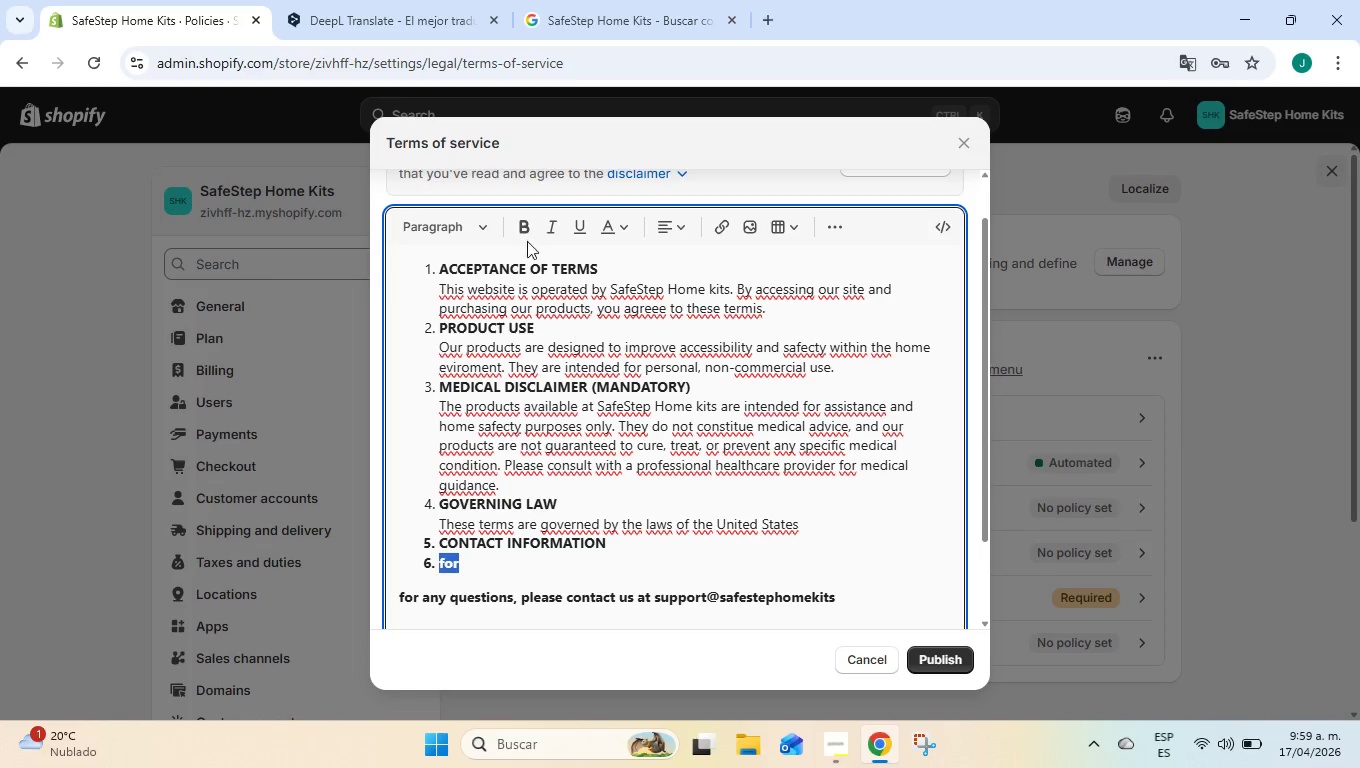 
left_click([529, 230])
 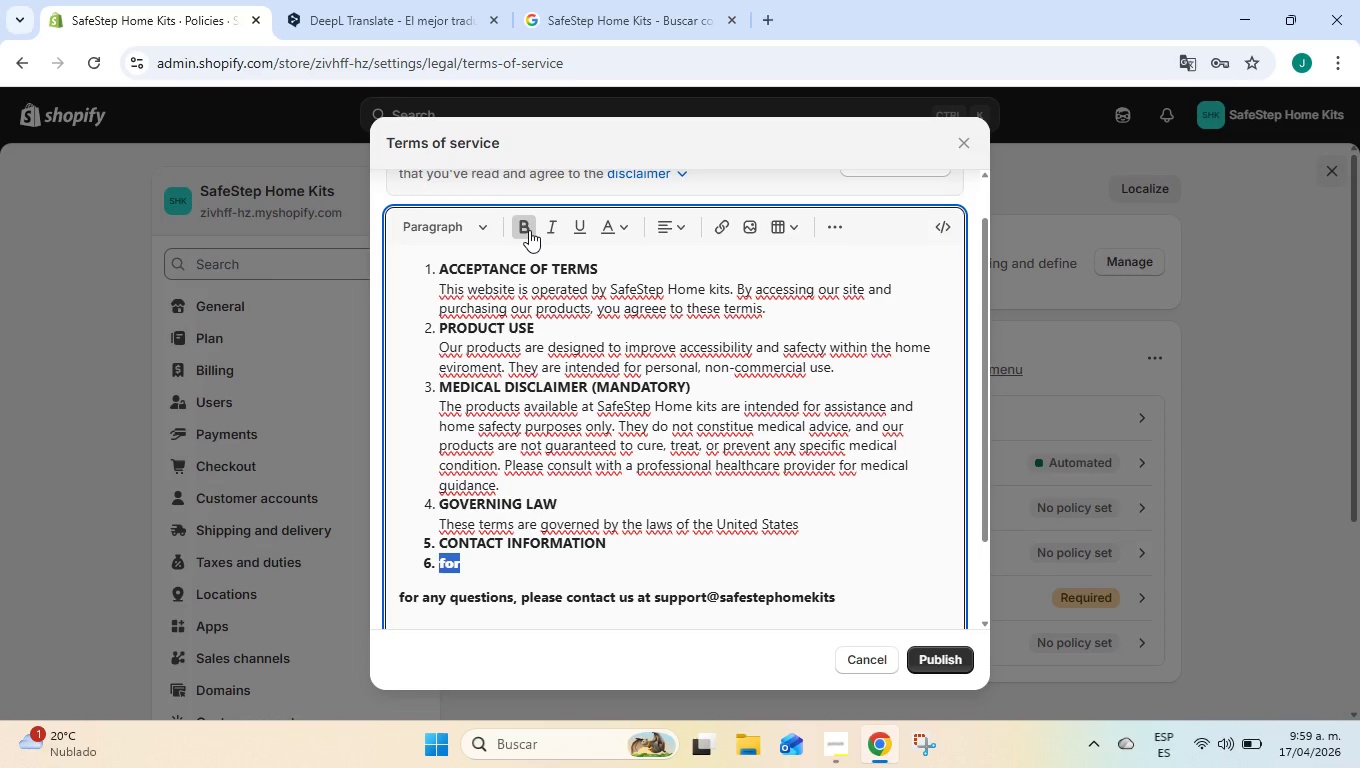 
left_click([529, 230])
 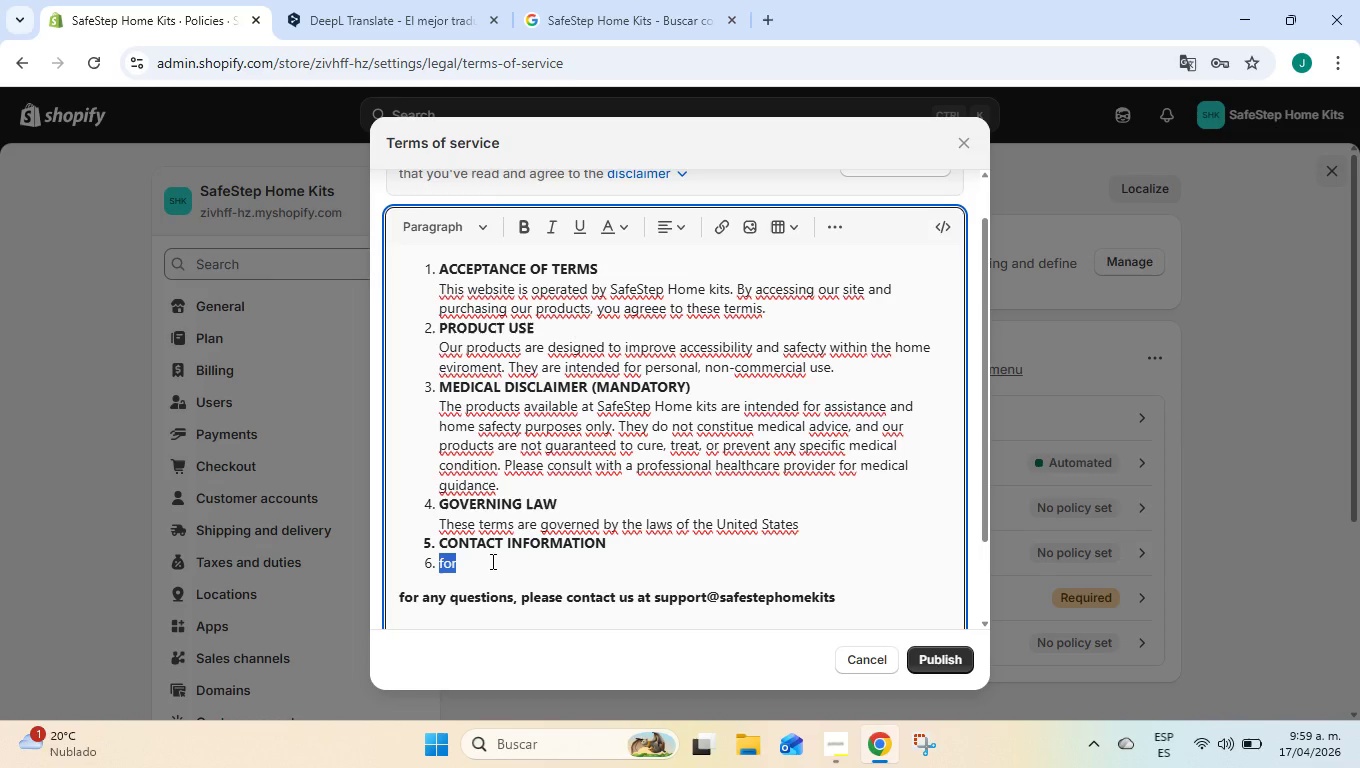 
left_click([491, 561])
 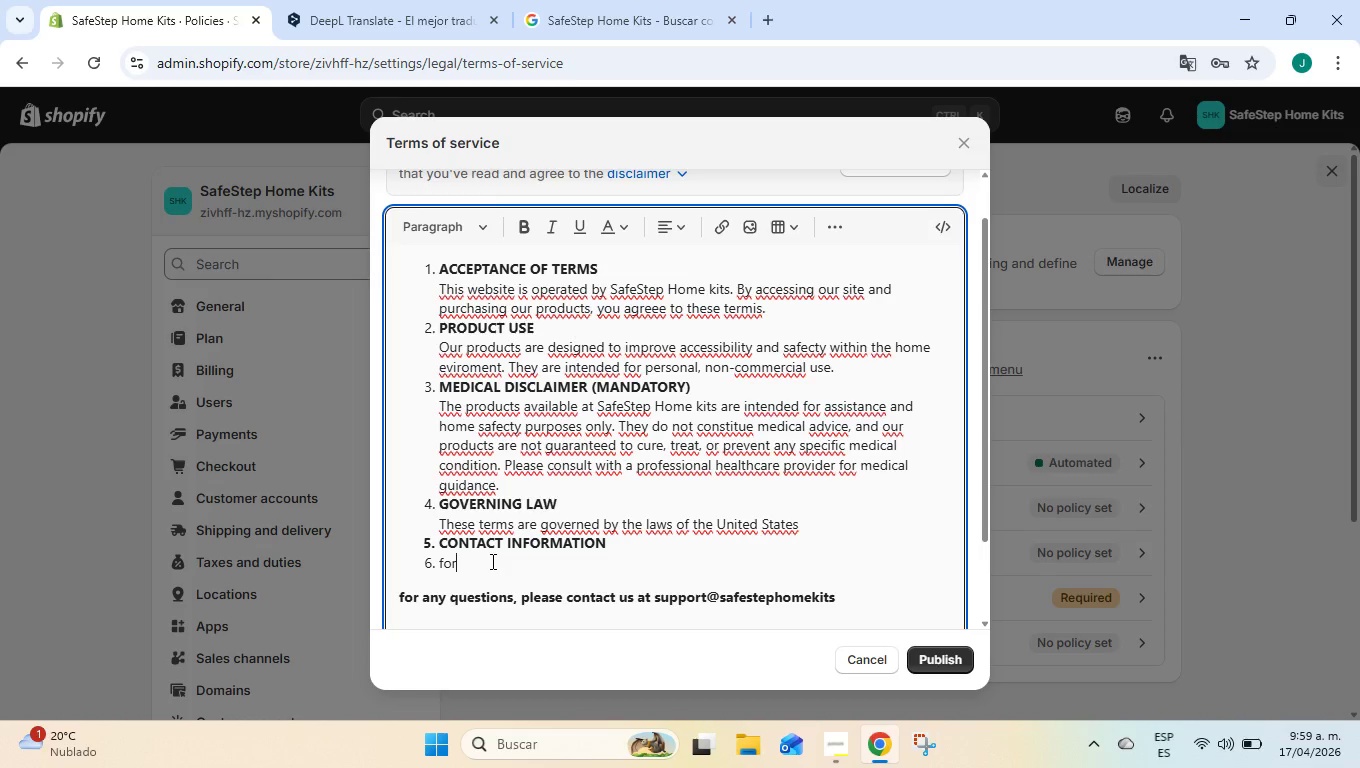 
type( any questions, please contact us at )
 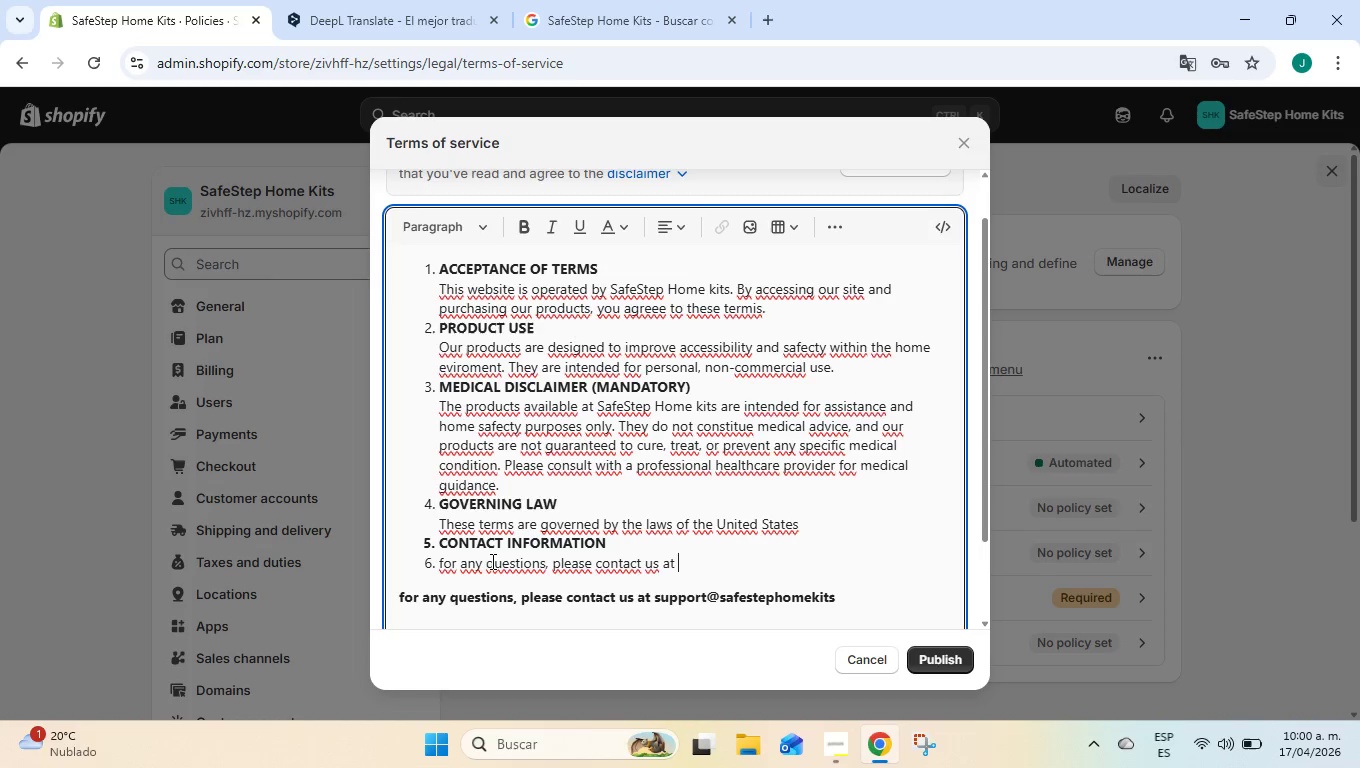 
key(ArrowDown)
 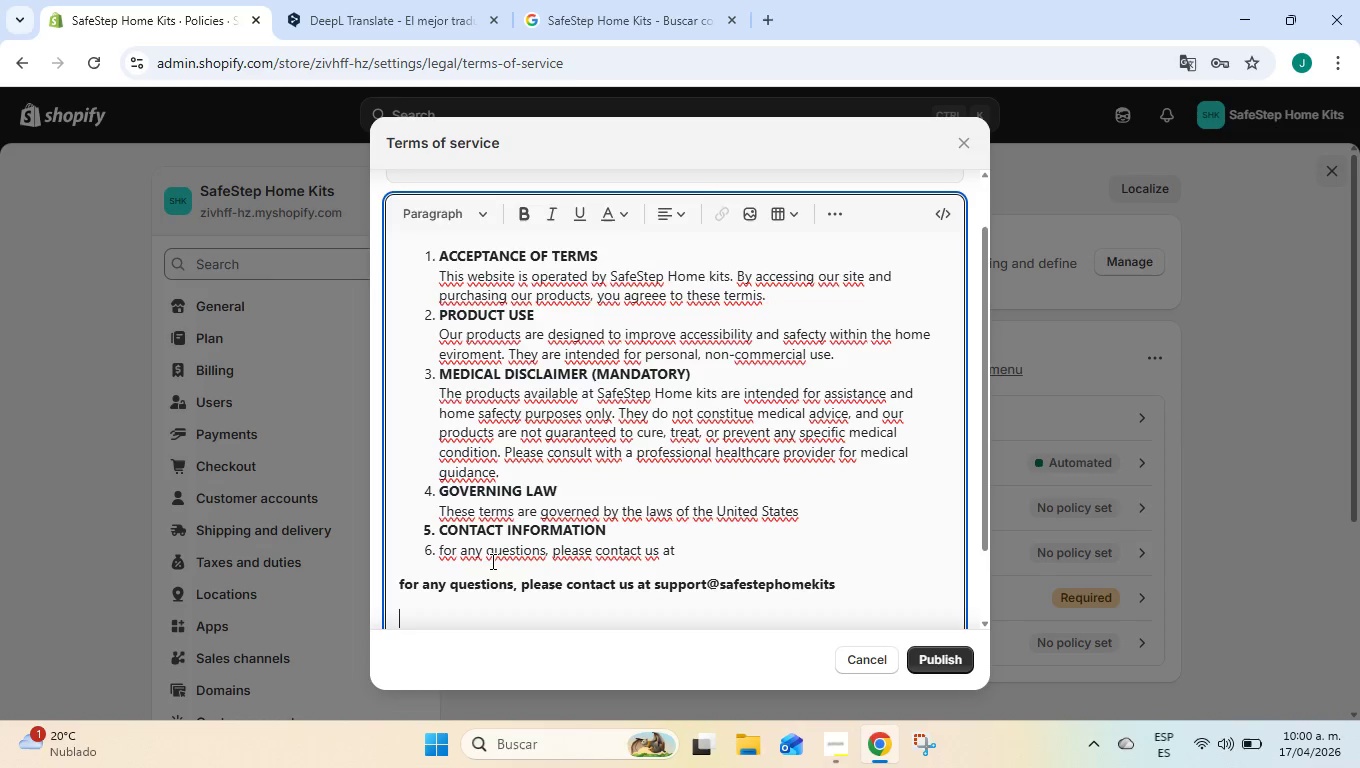 
key(ArrowDown)
 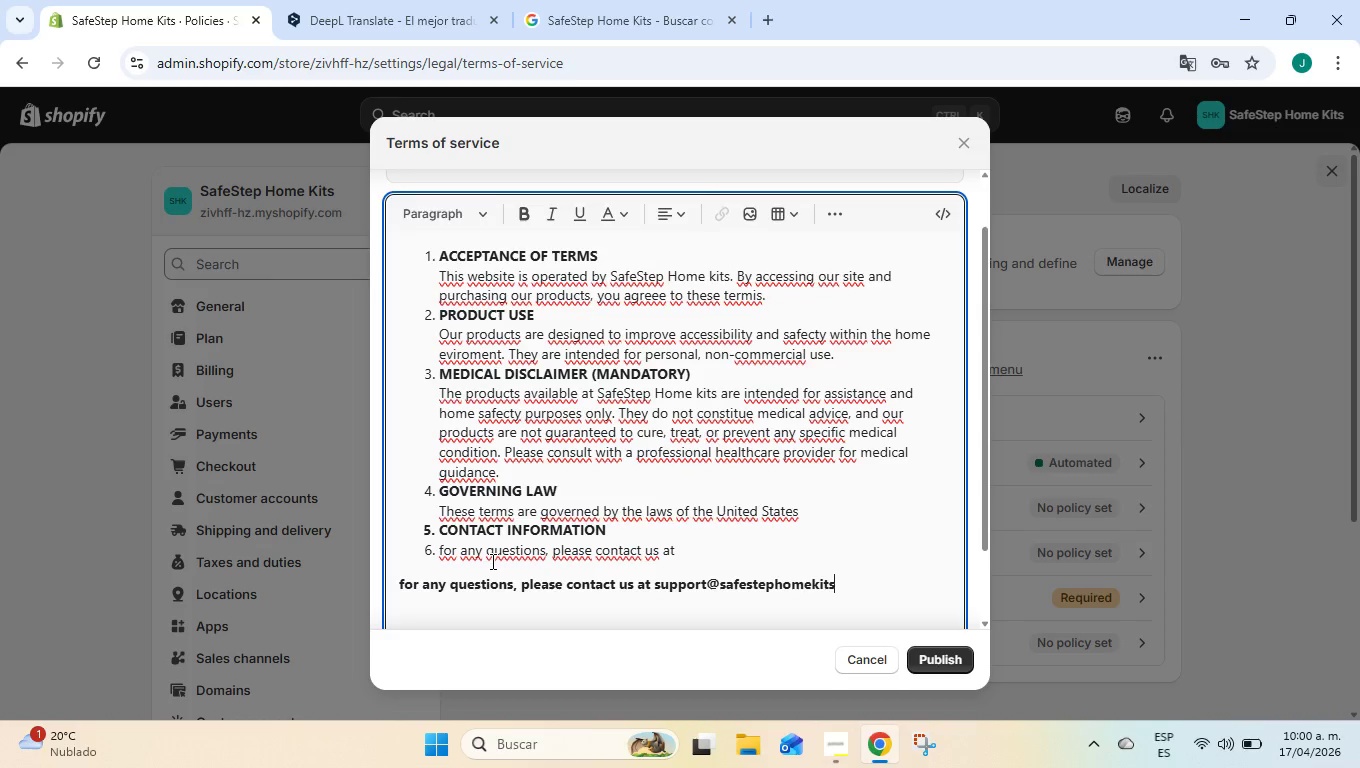 
key(ArrowLeft)
 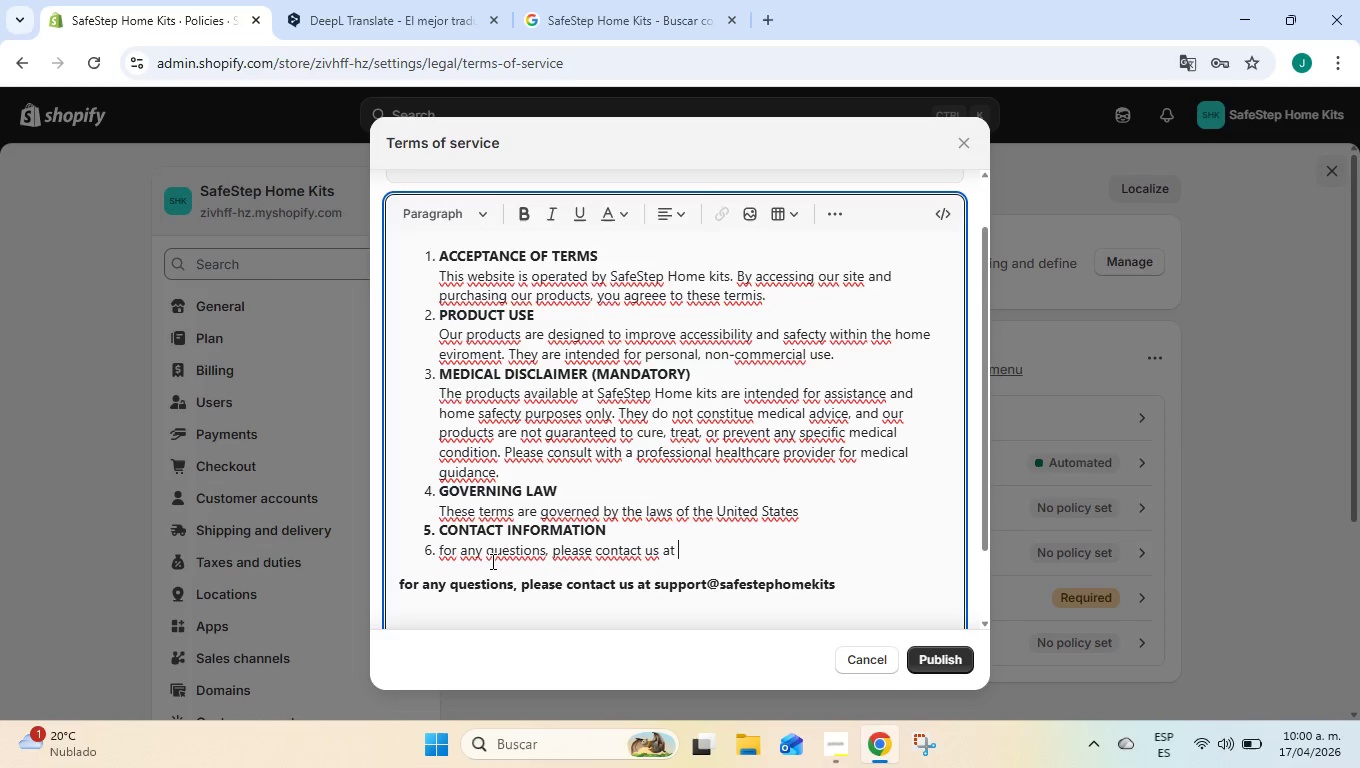 
key(ArrowUp)
 